 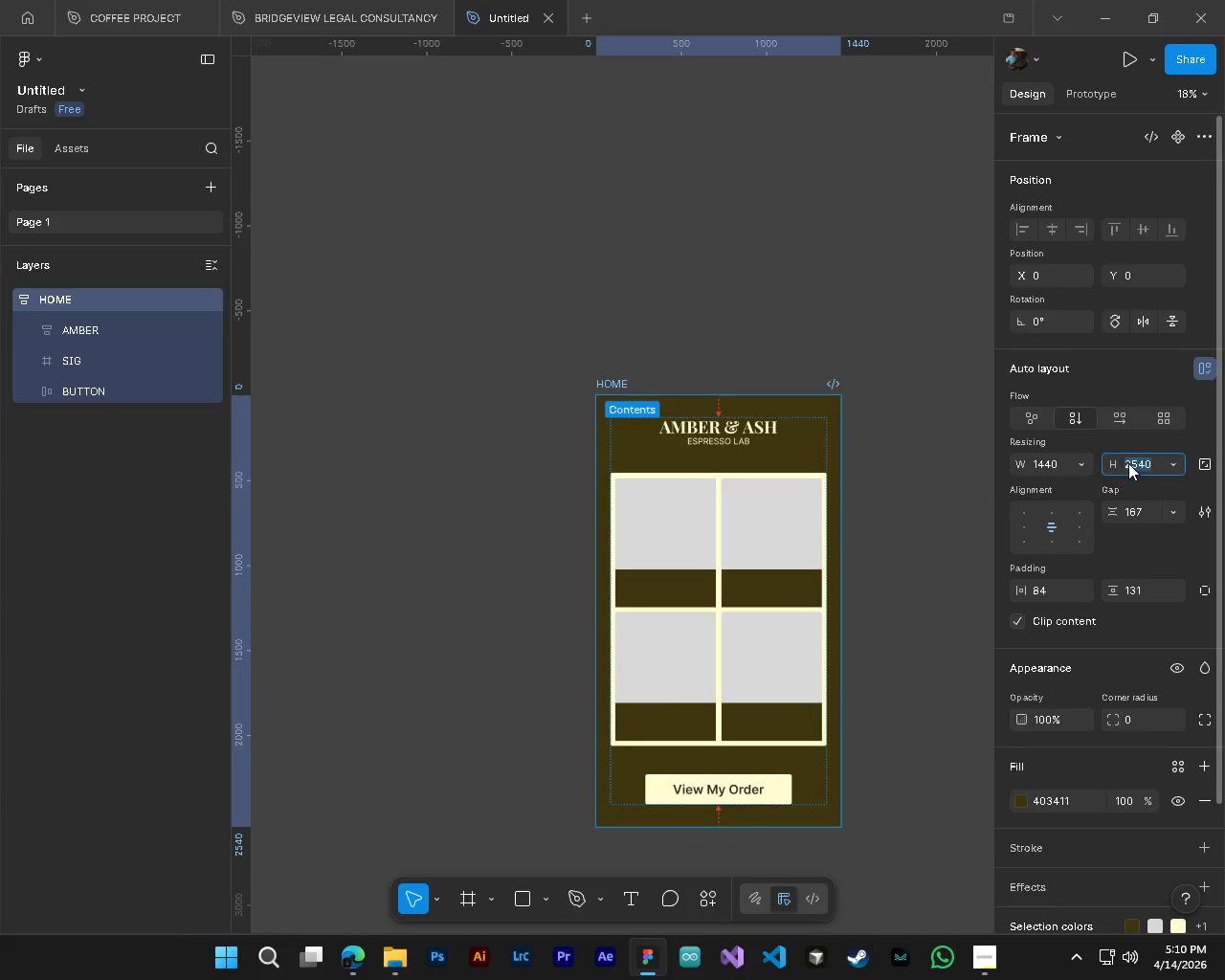 
key(Control+ControlLeft)
 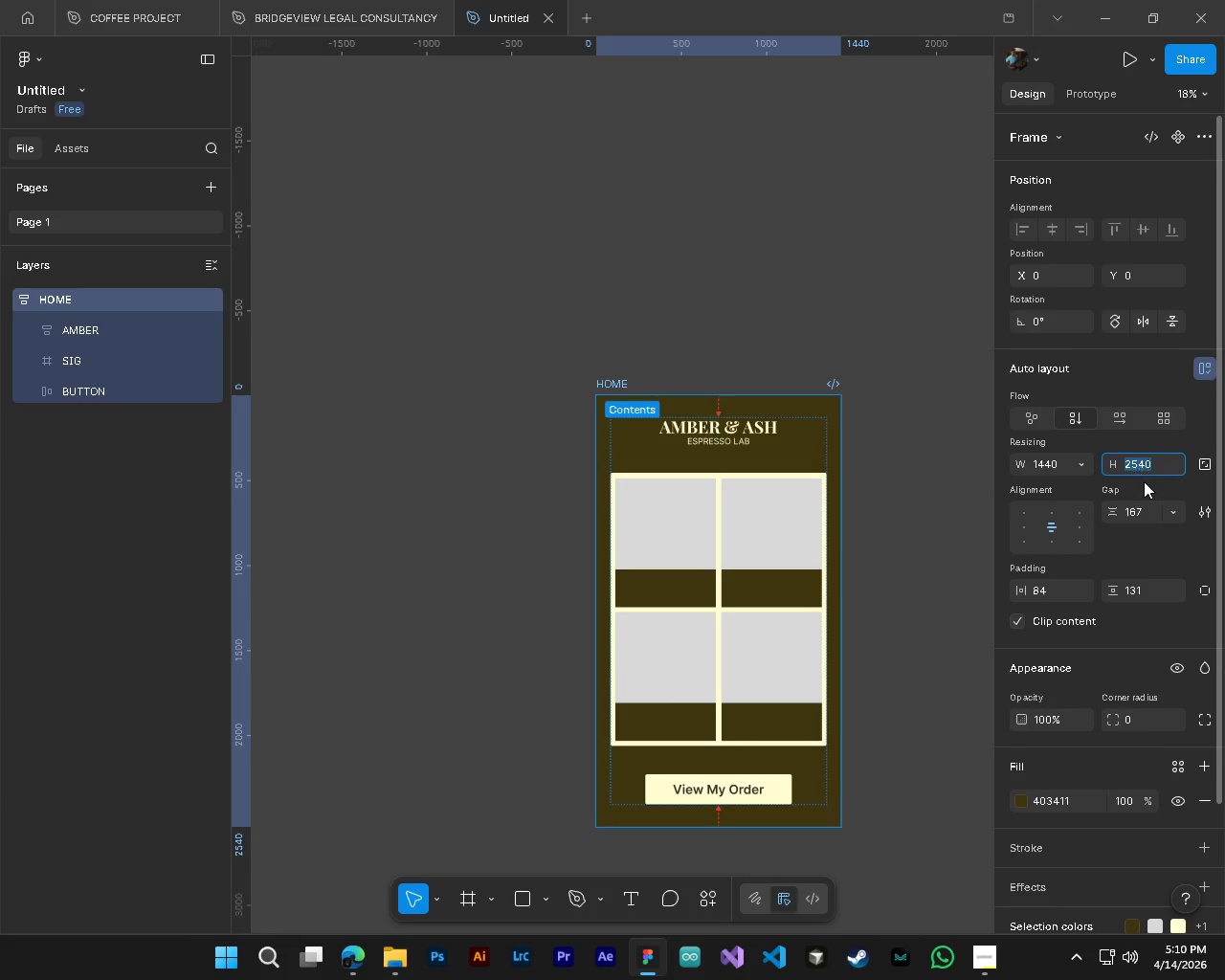 
key(Control+V)
 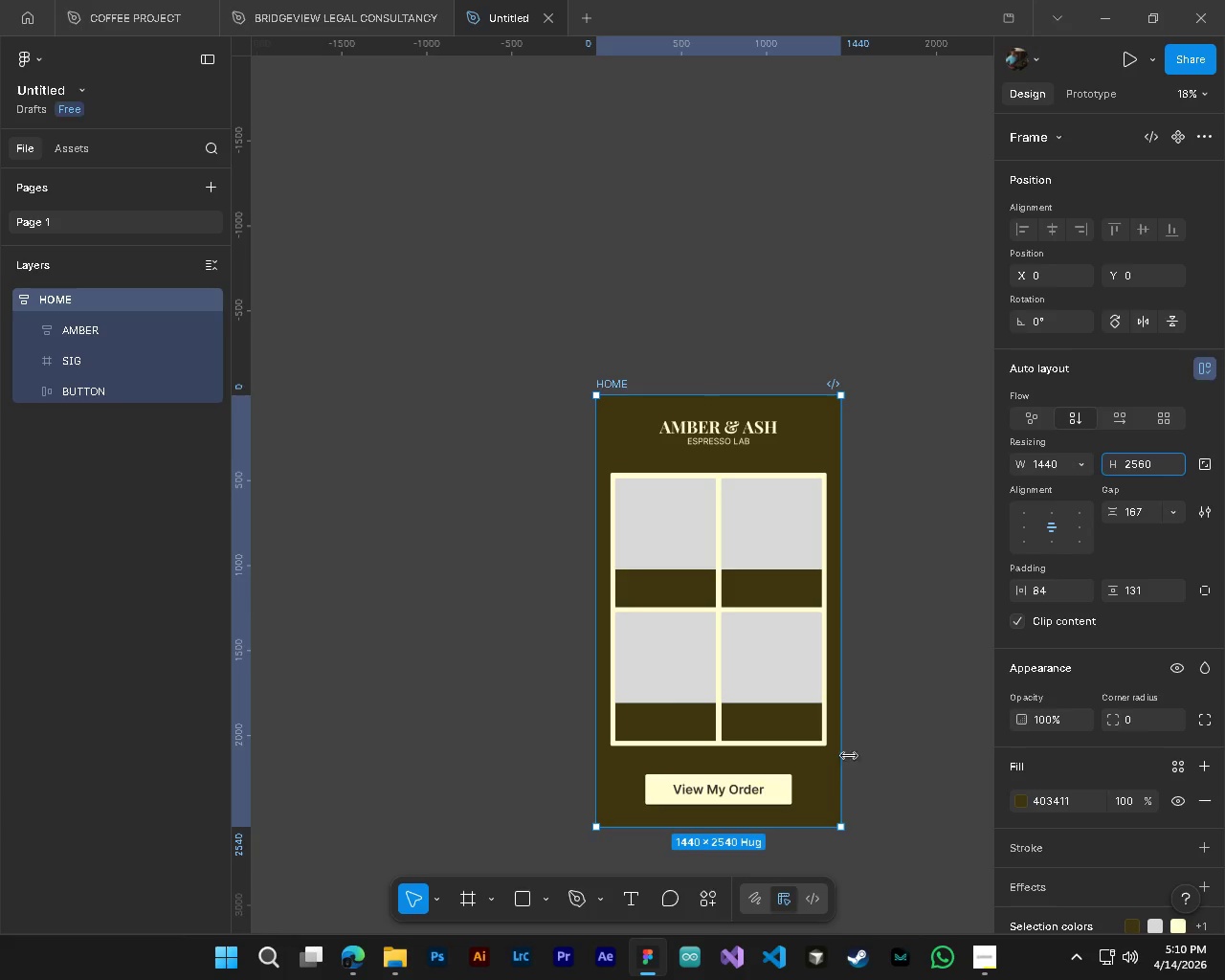 
key(NumpadEnter)
 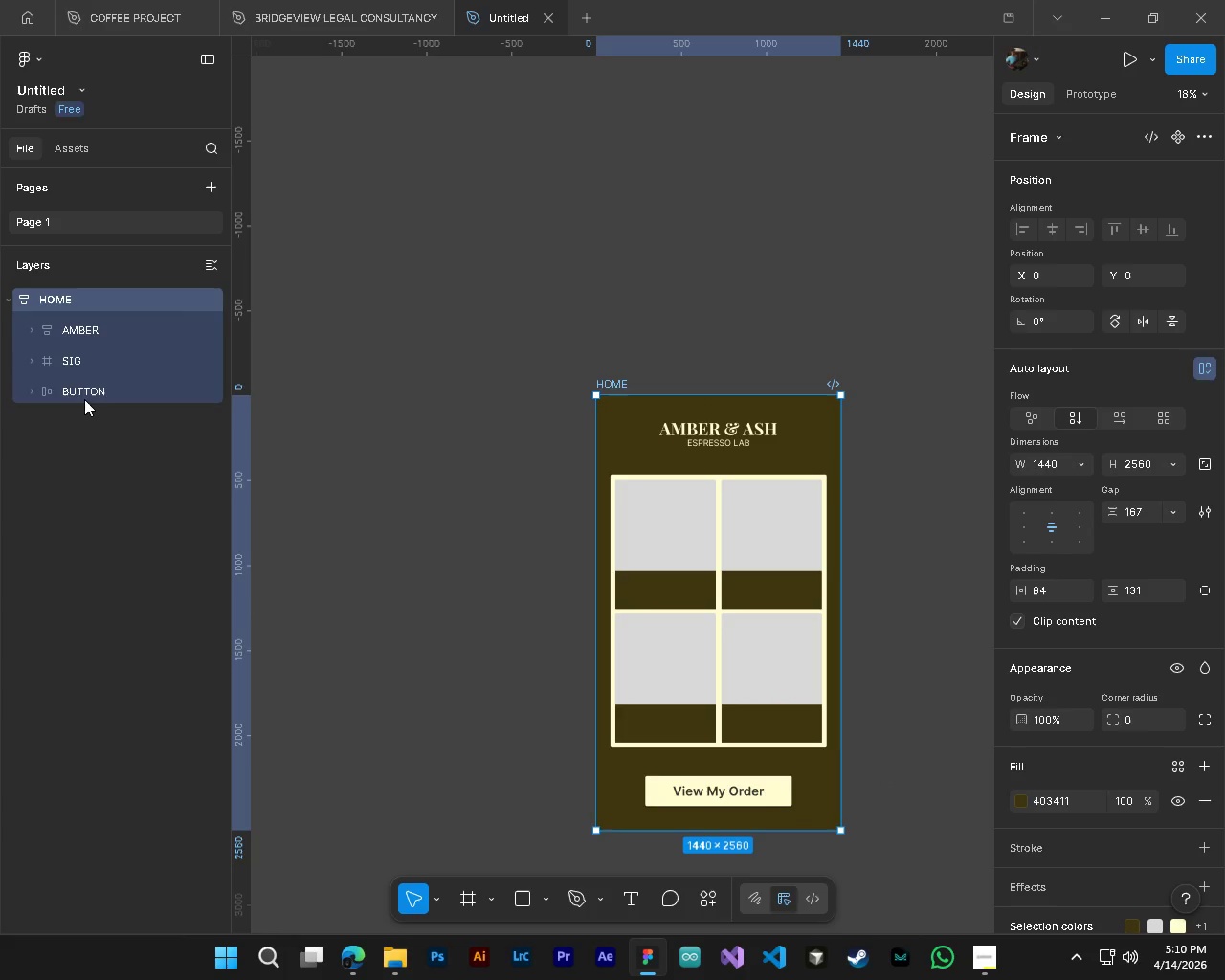 
left_click([76, 331])
 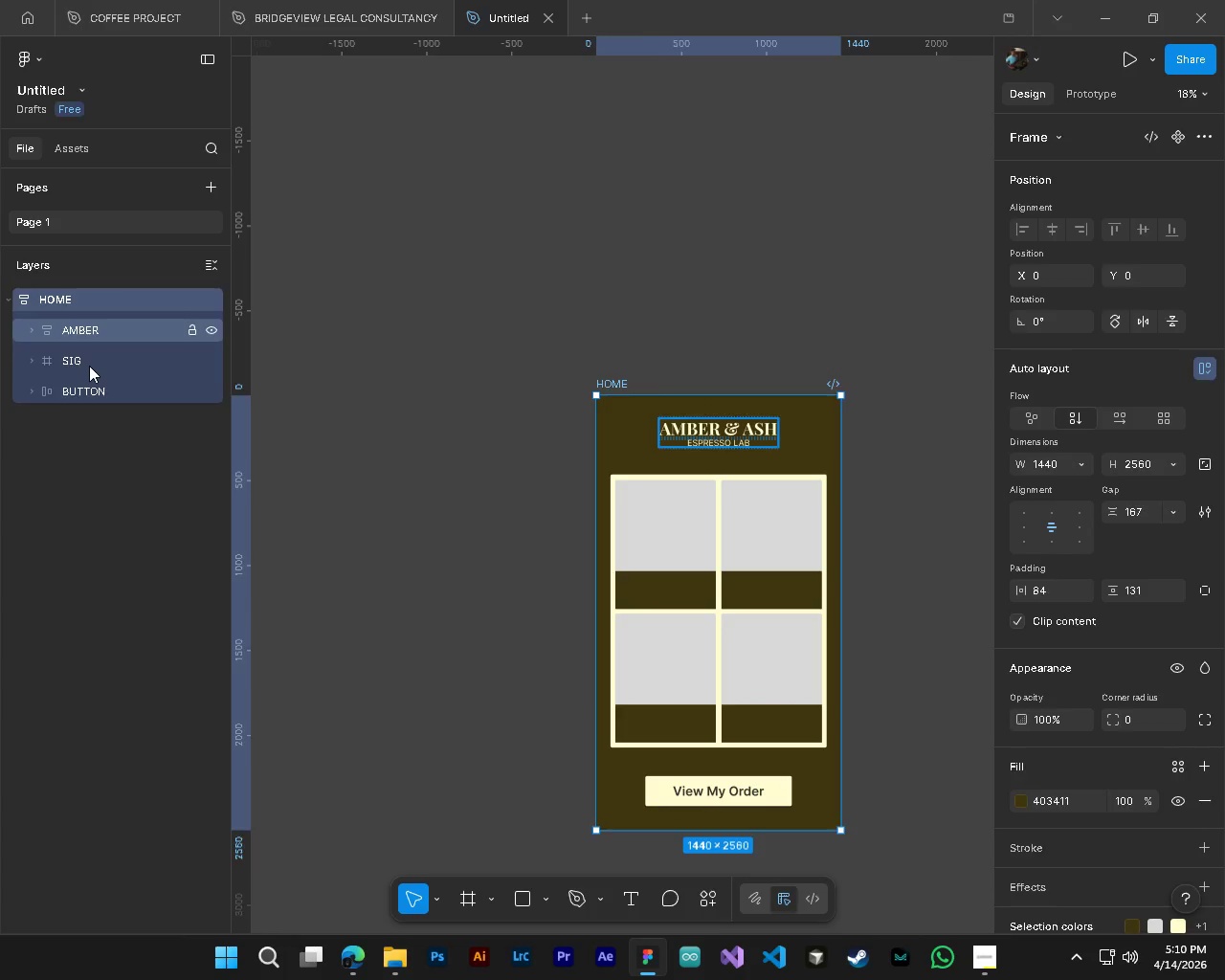 
hold_key(key=ShiftLeft, duration=1.12)
double_click([89, 366])
 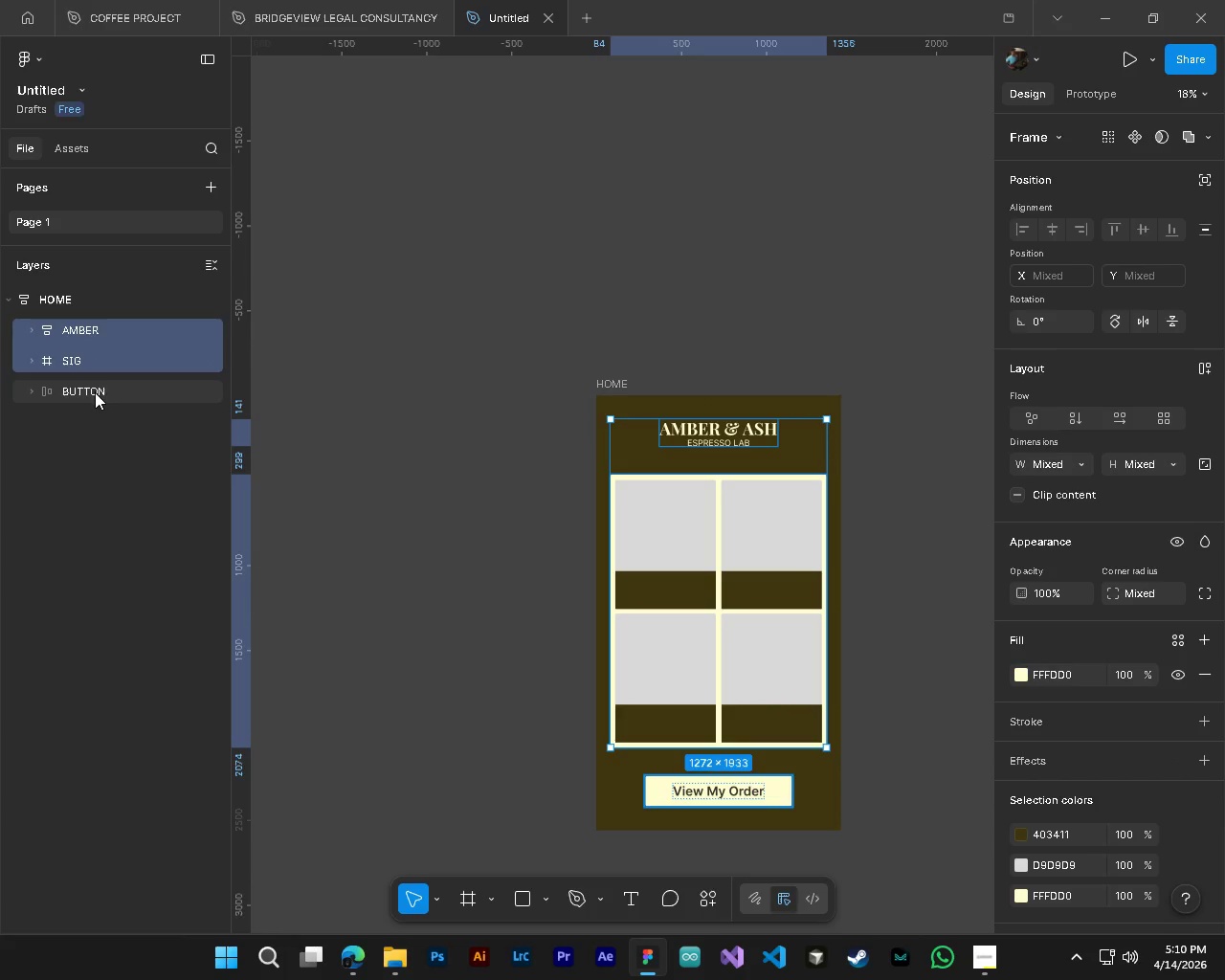 
triple_click([95, 392])
 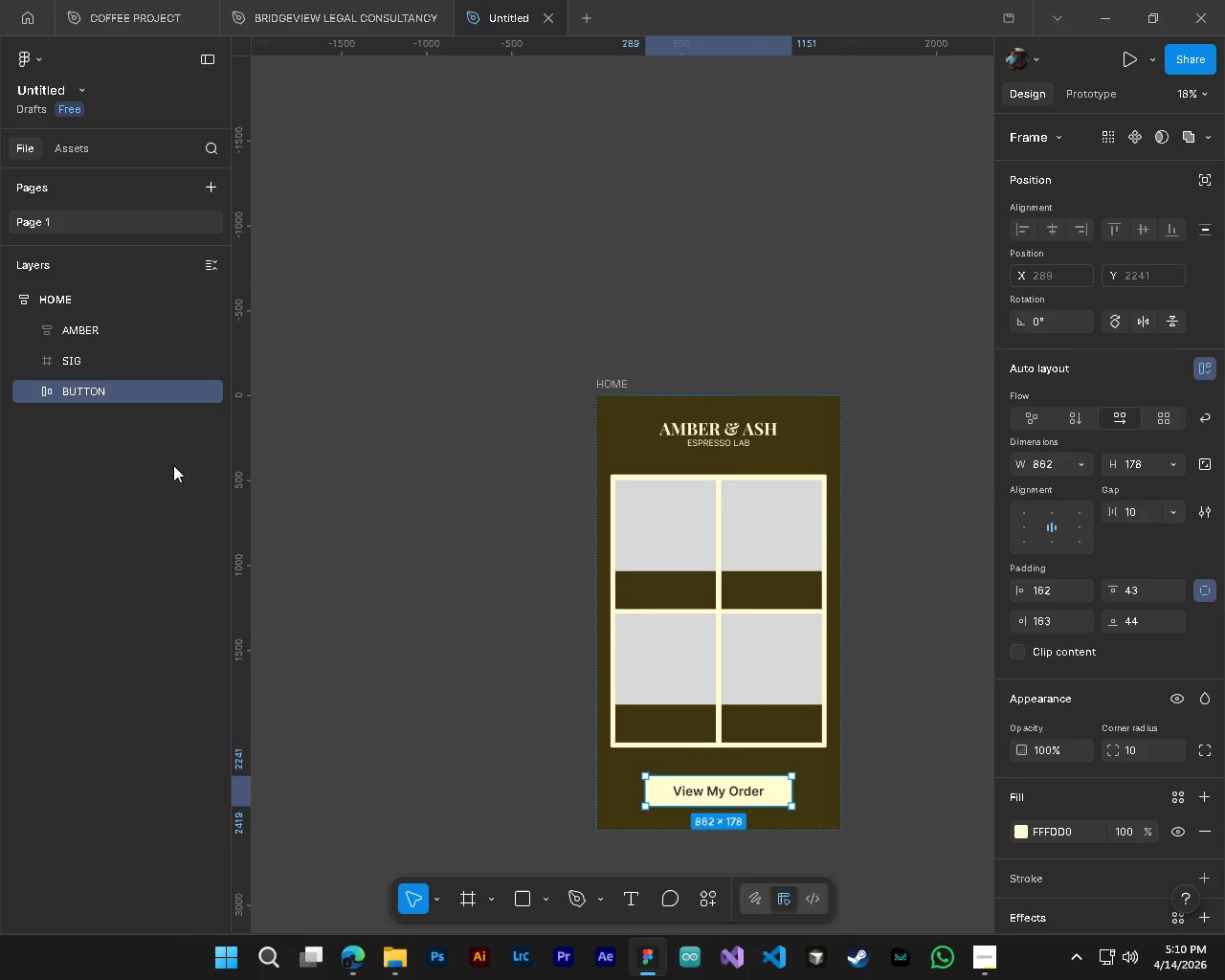 
hold_key(key=ControlLeft, duration=1.11)
left_click([95, 355])
 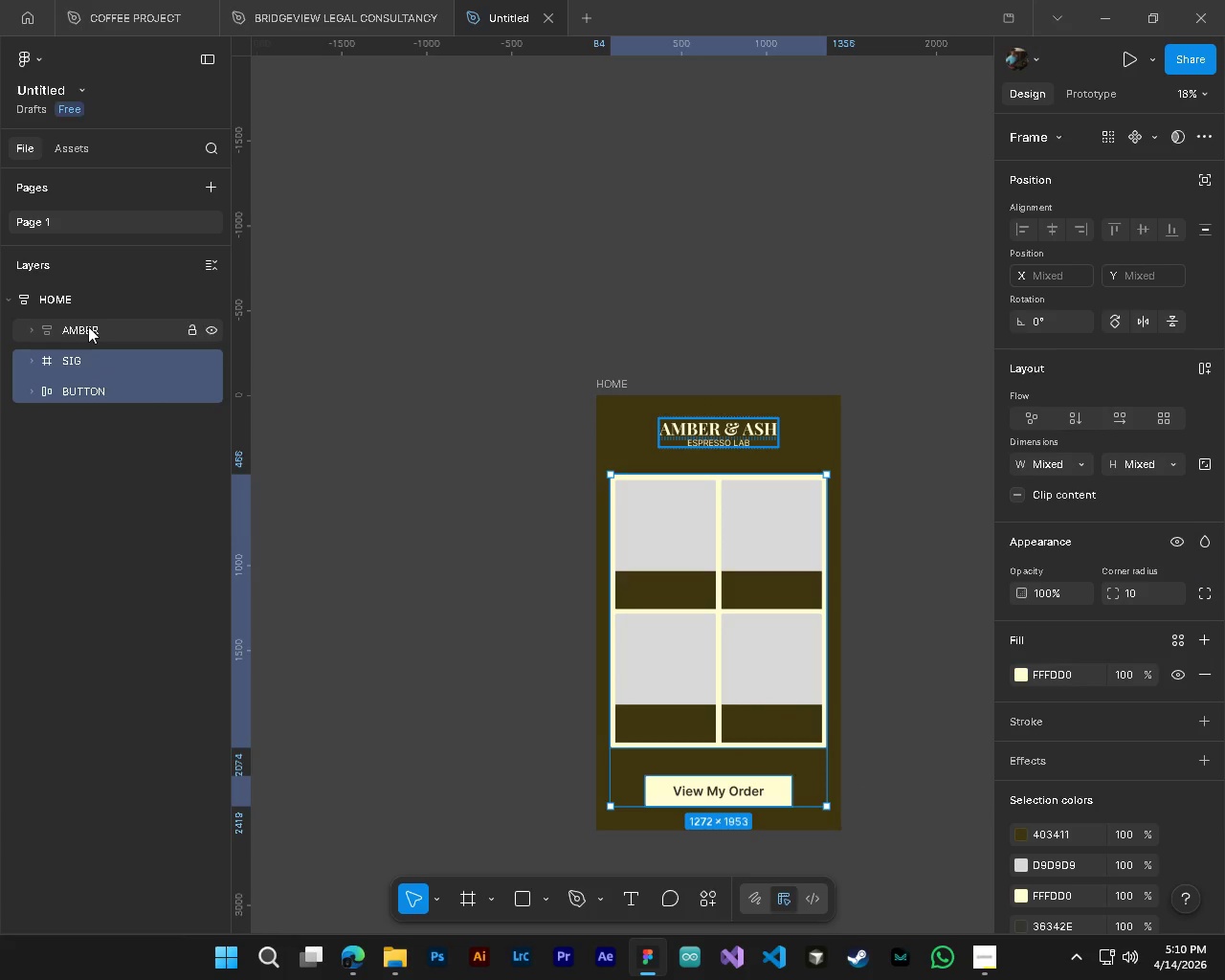 
left_click([88, 326])
 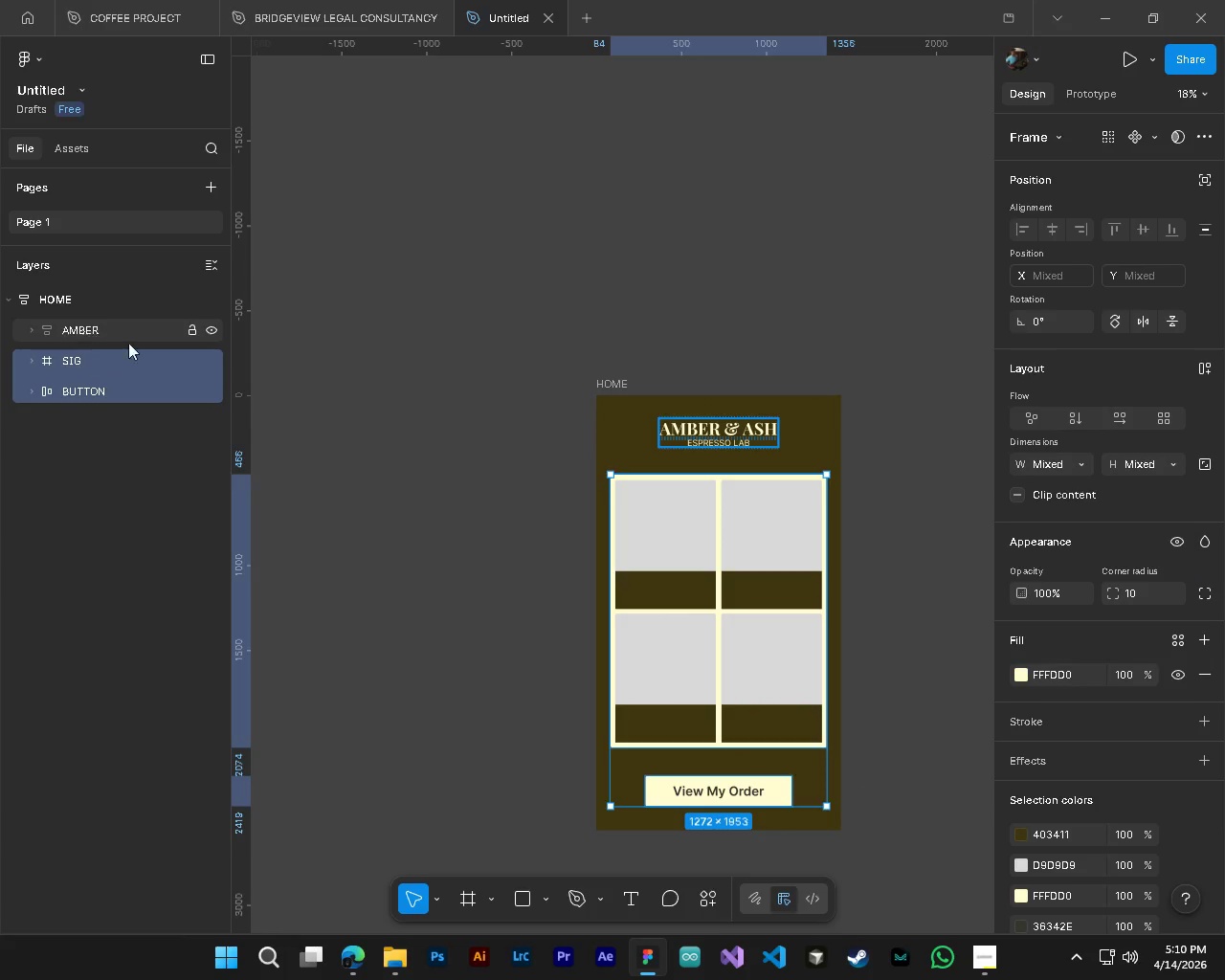 
hold_key(key=ControlLeft, duration=4.36)
left_click([1071, 424])
 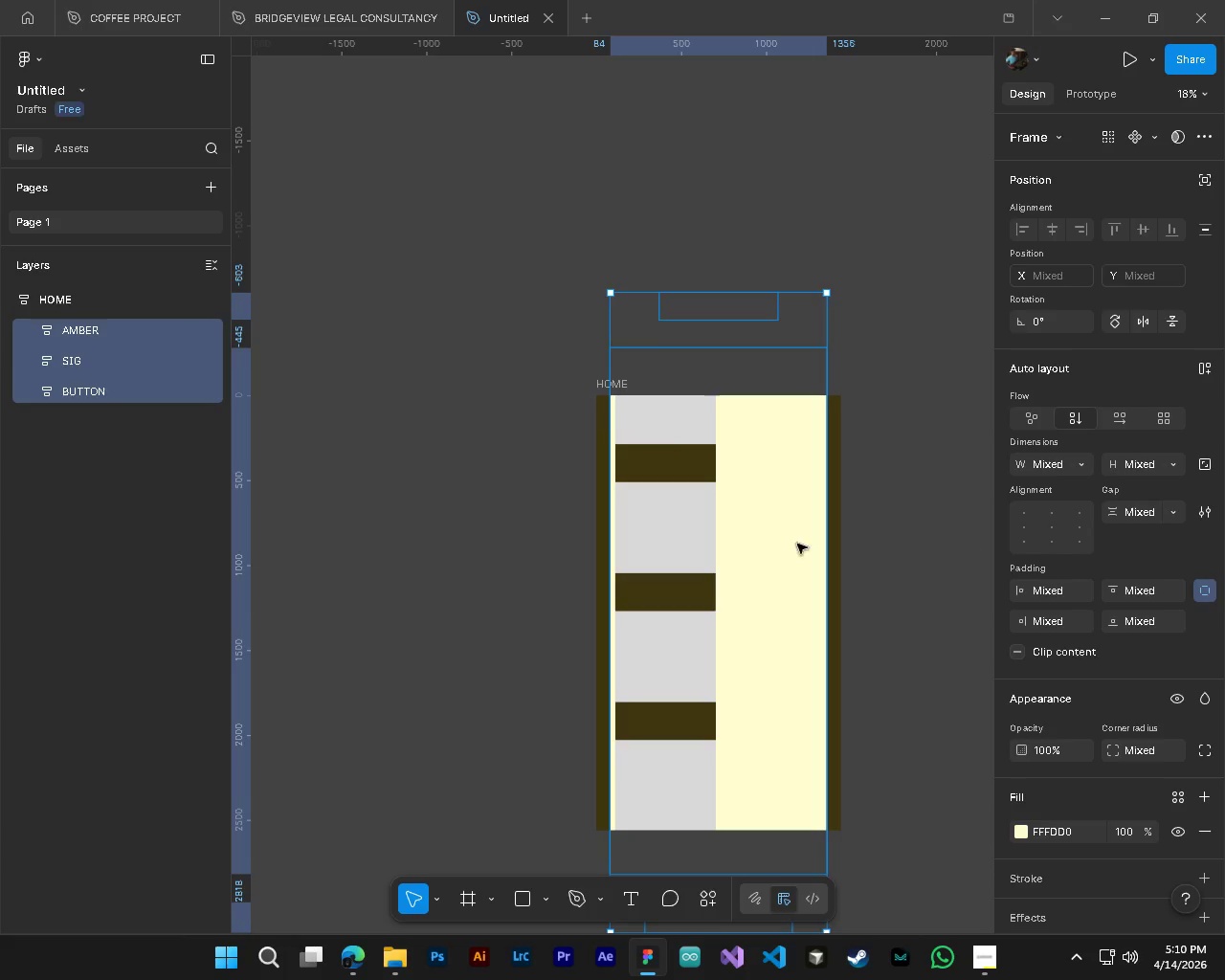 
key(Control+Z)
 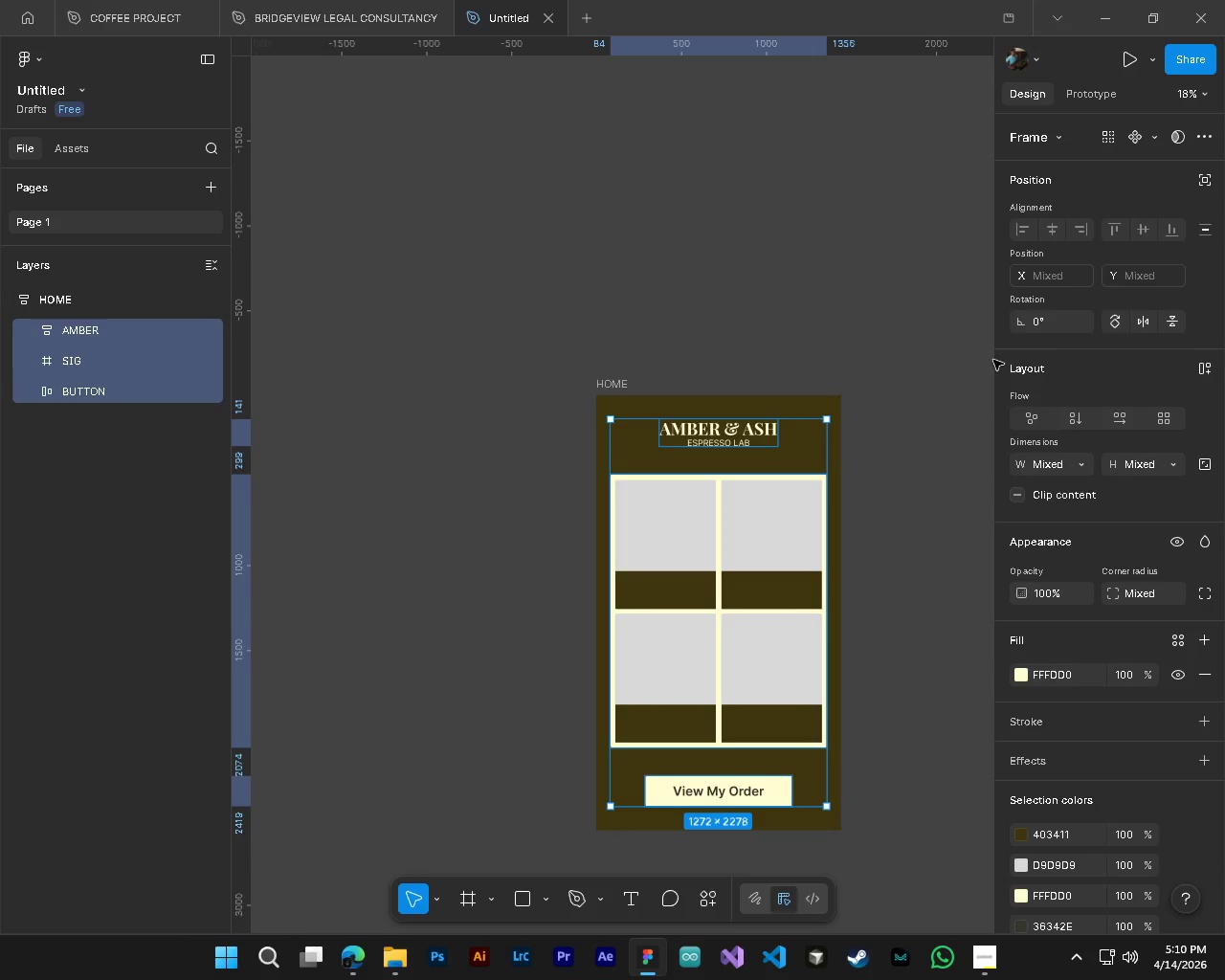 
left_click([1203, 367])
 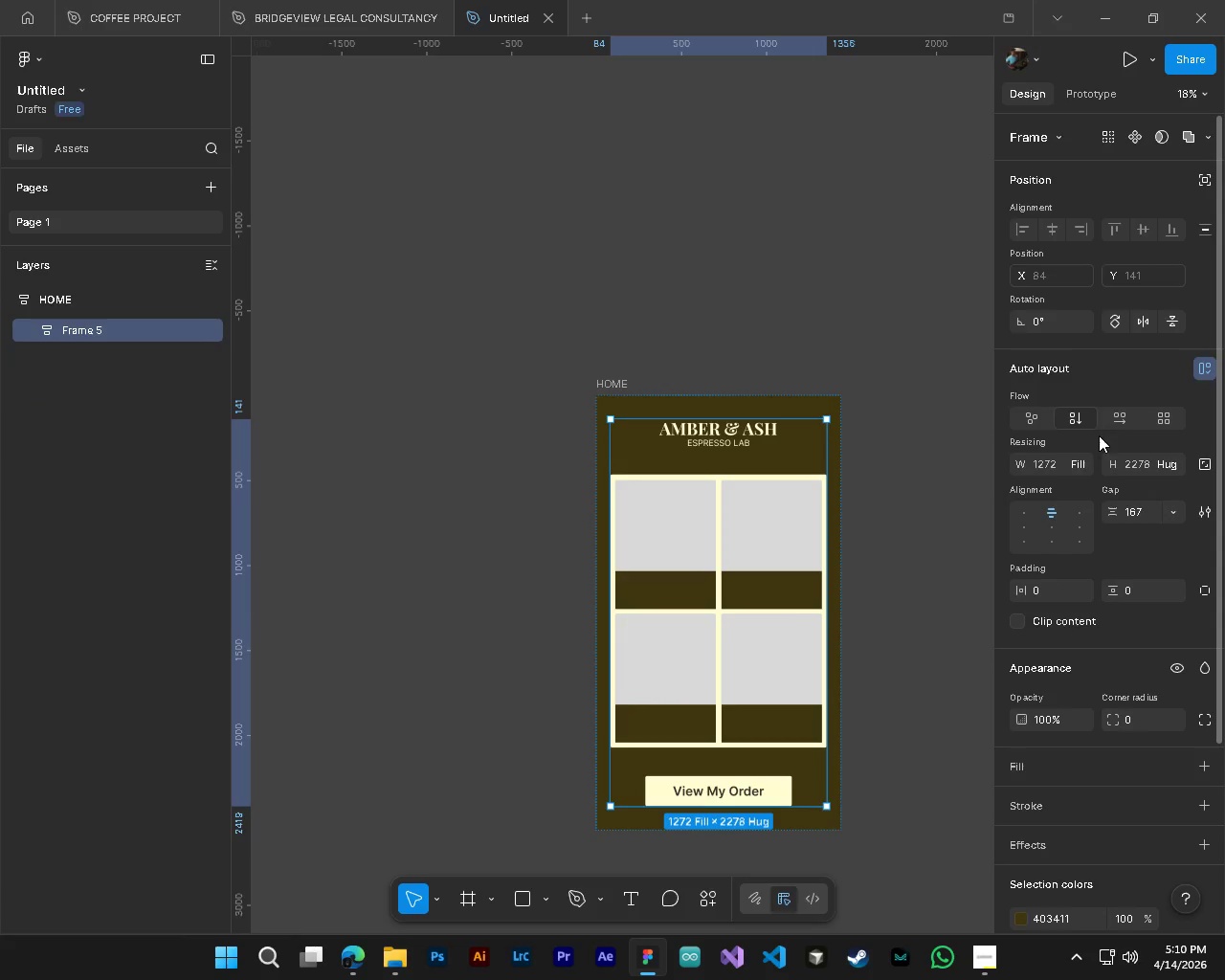 
left_click([1051, 527])
 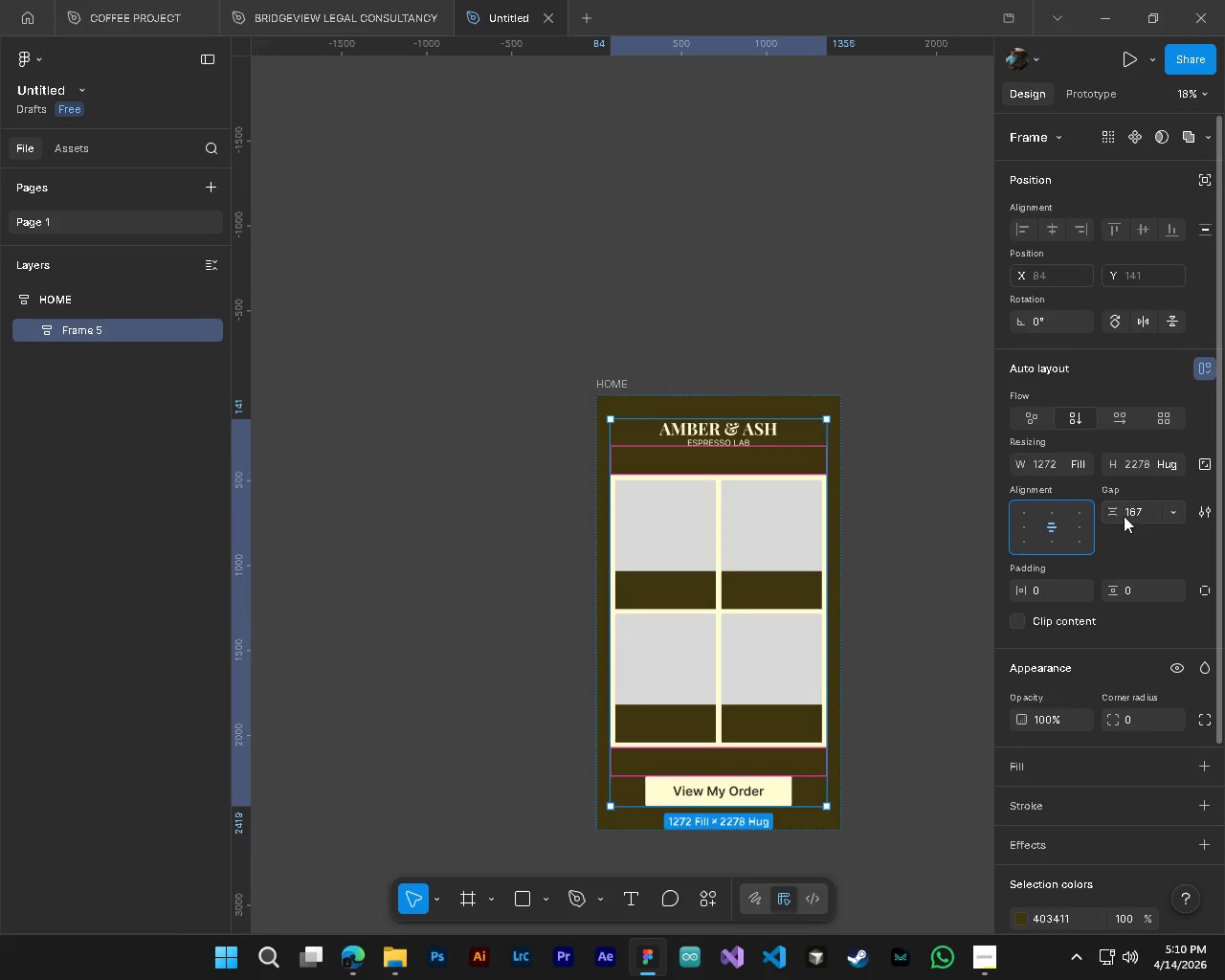 
left_click_drag(start_coordinate=[1120, 515], to_coordinate=[459, 486])
 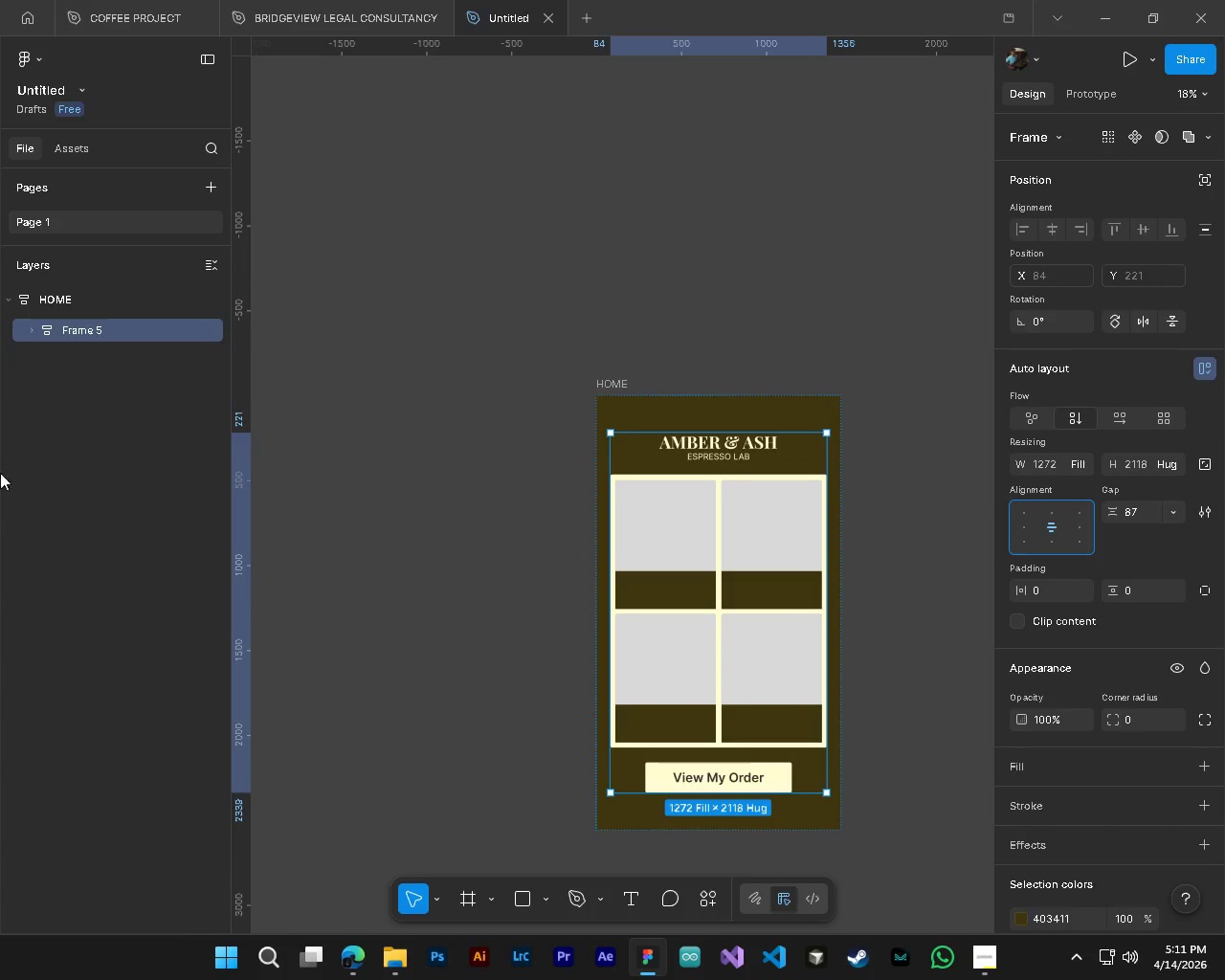 
left_click([56, 292])
 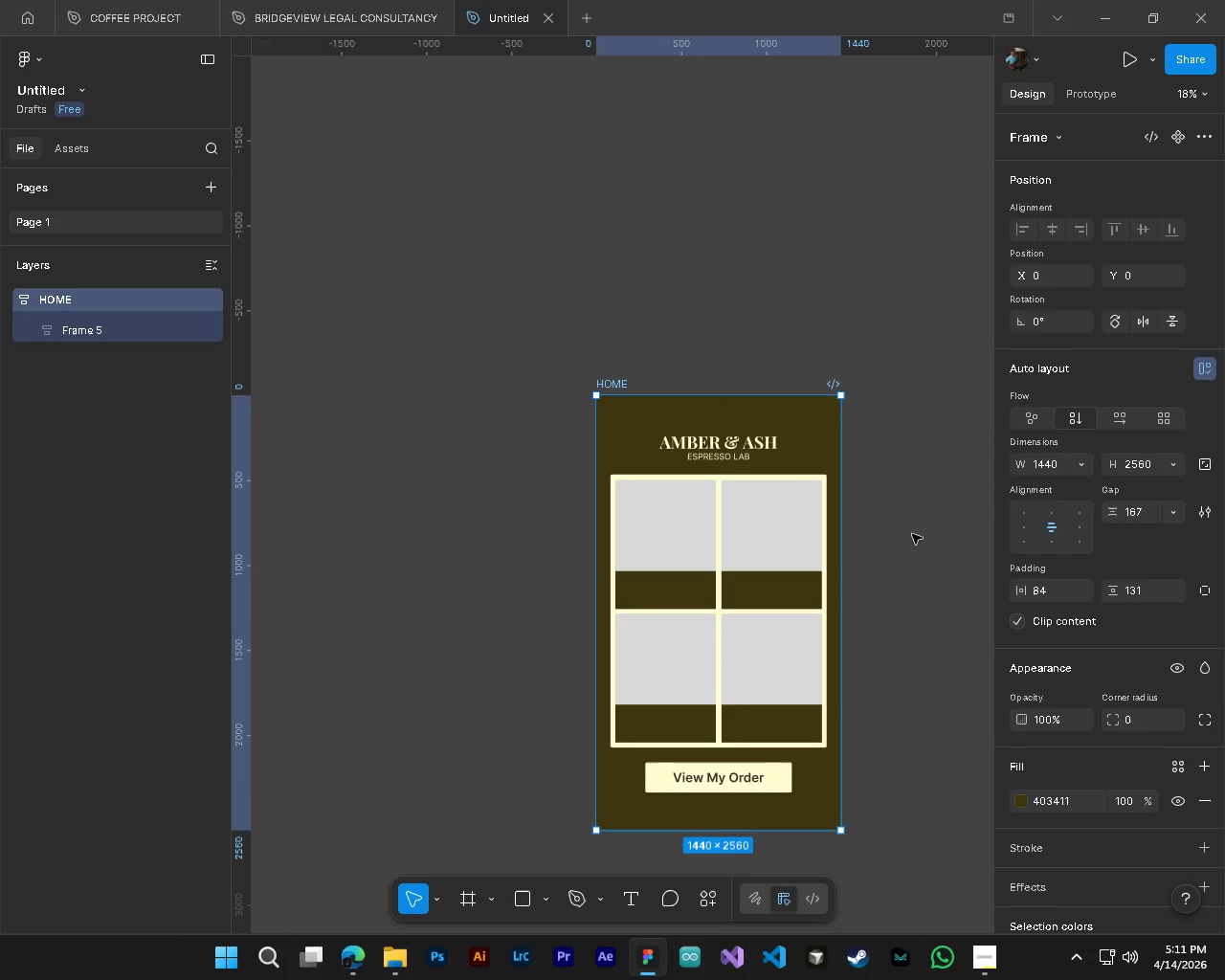 
scroll: coordinate [914, 496], scroll_direction: down, amount: 5.0
 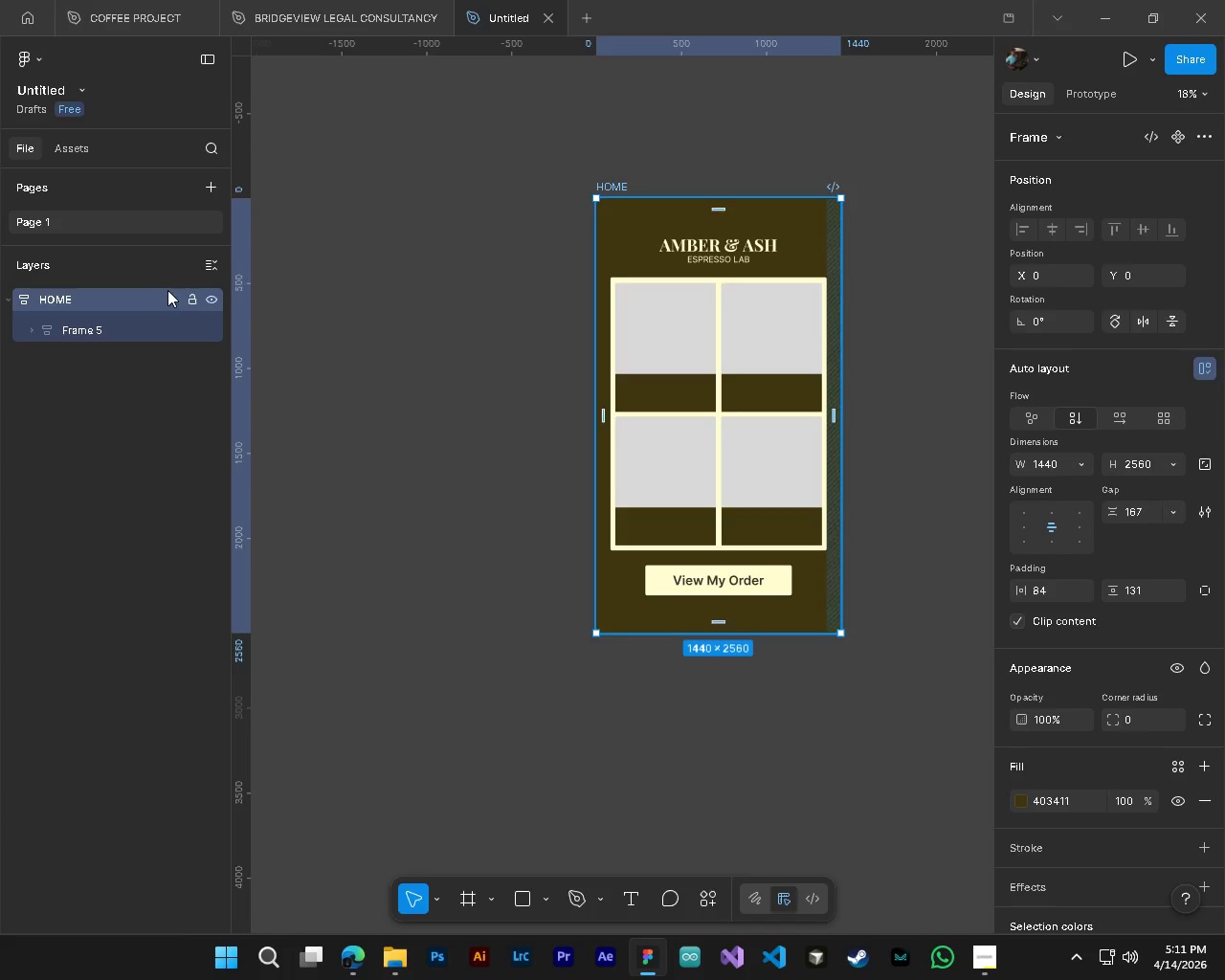 
left_click([68, 330])
 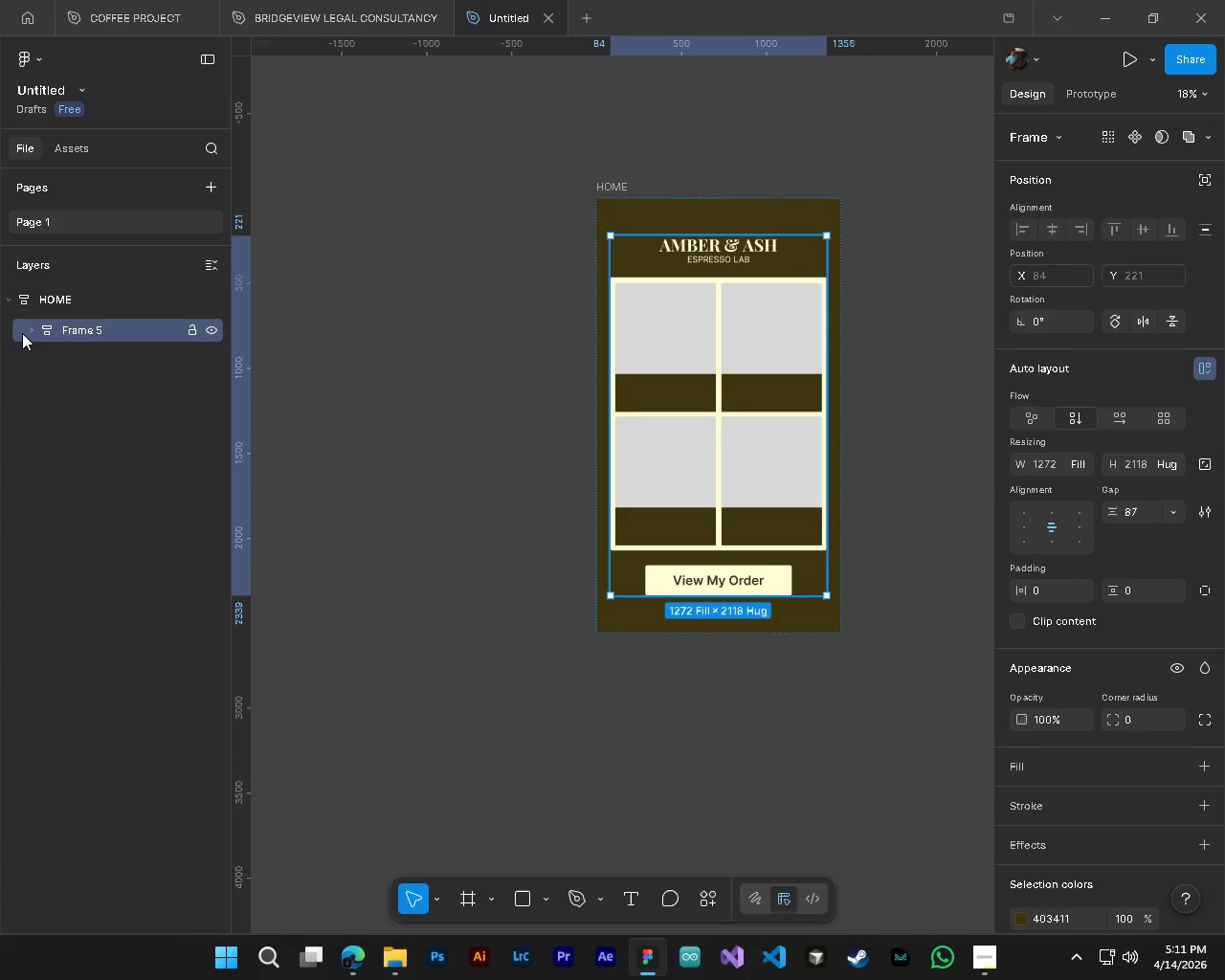 
double_click([33, 335])
 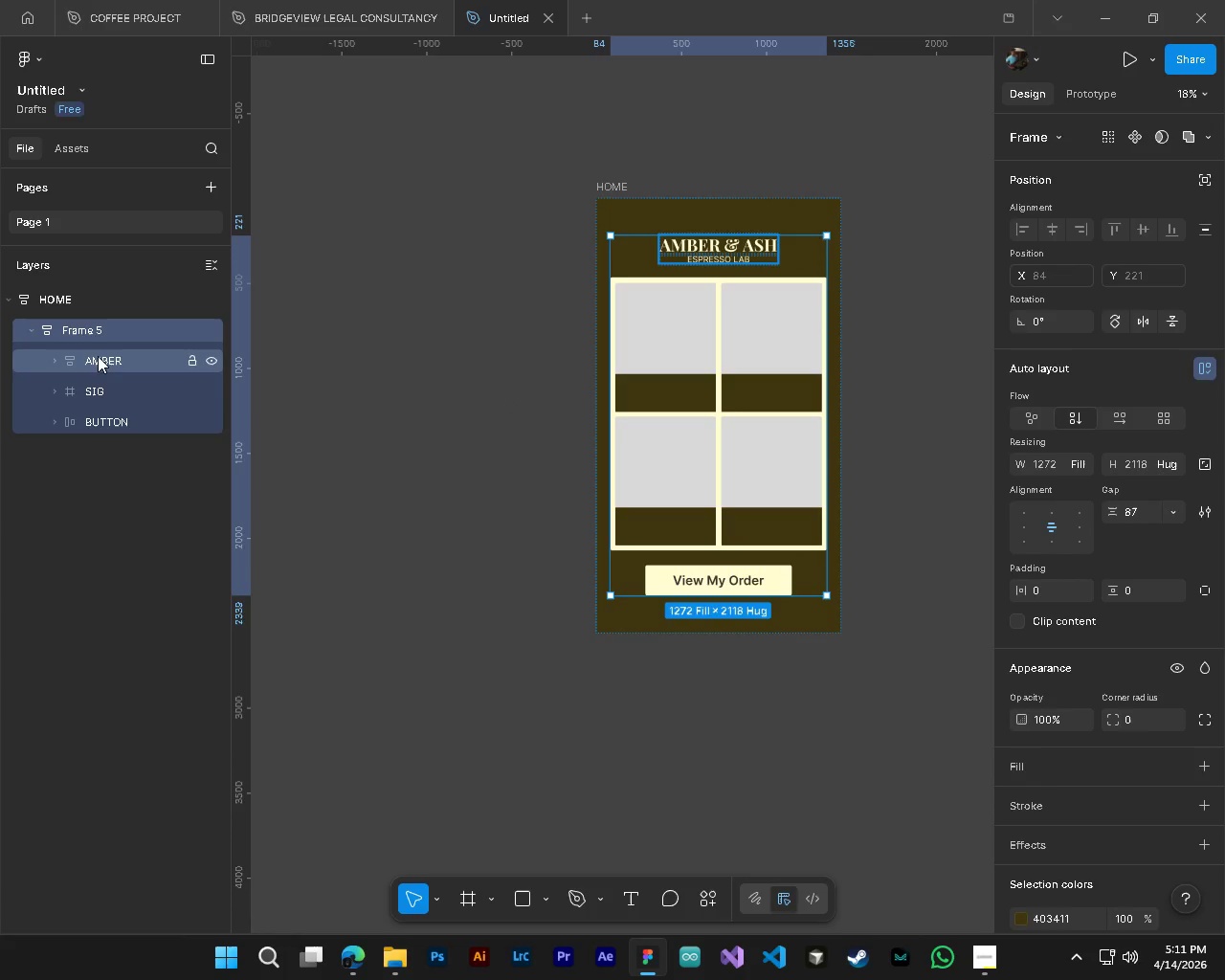 
left_click([98, 356])
 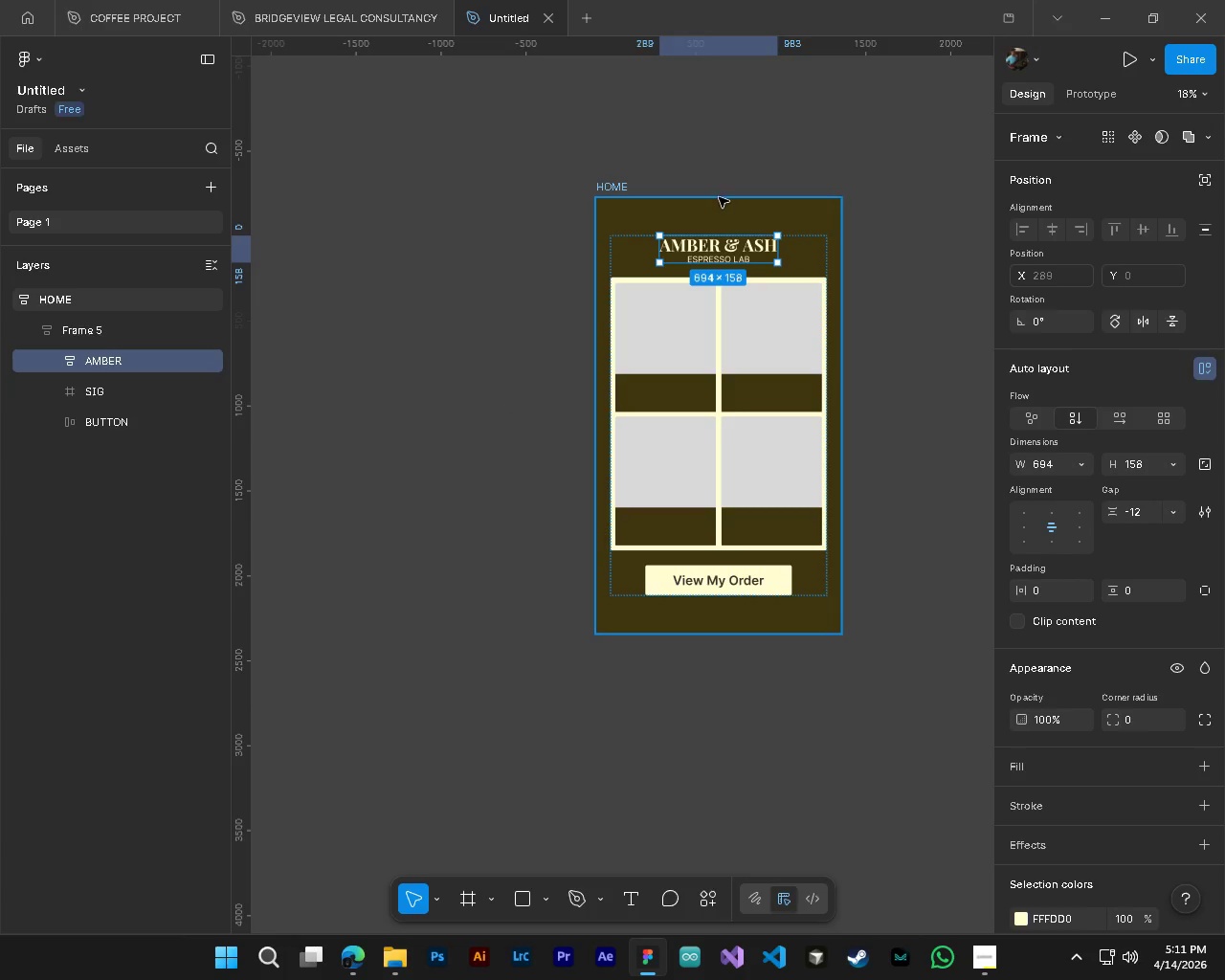 
hold_key(key=ControlLeft, duration=0.41)
hold_key(key=AltLeft, duration=0.36)
scroll: coordinate [722, 193], scroll_direction: up, amount: 4.0
 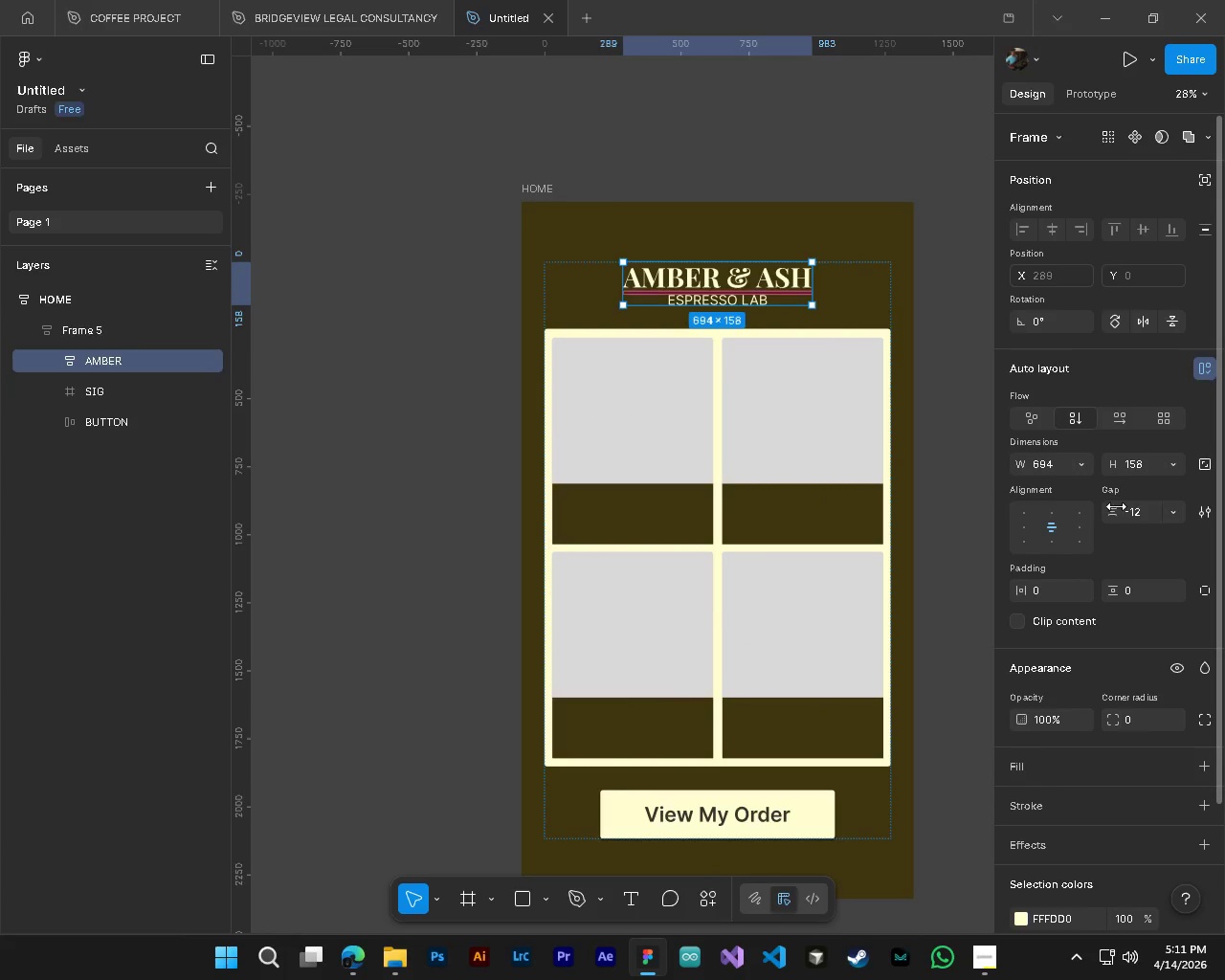 
left_click_drag(start_coordinate=[1115, 510], to_coordinate=[591, 494])
 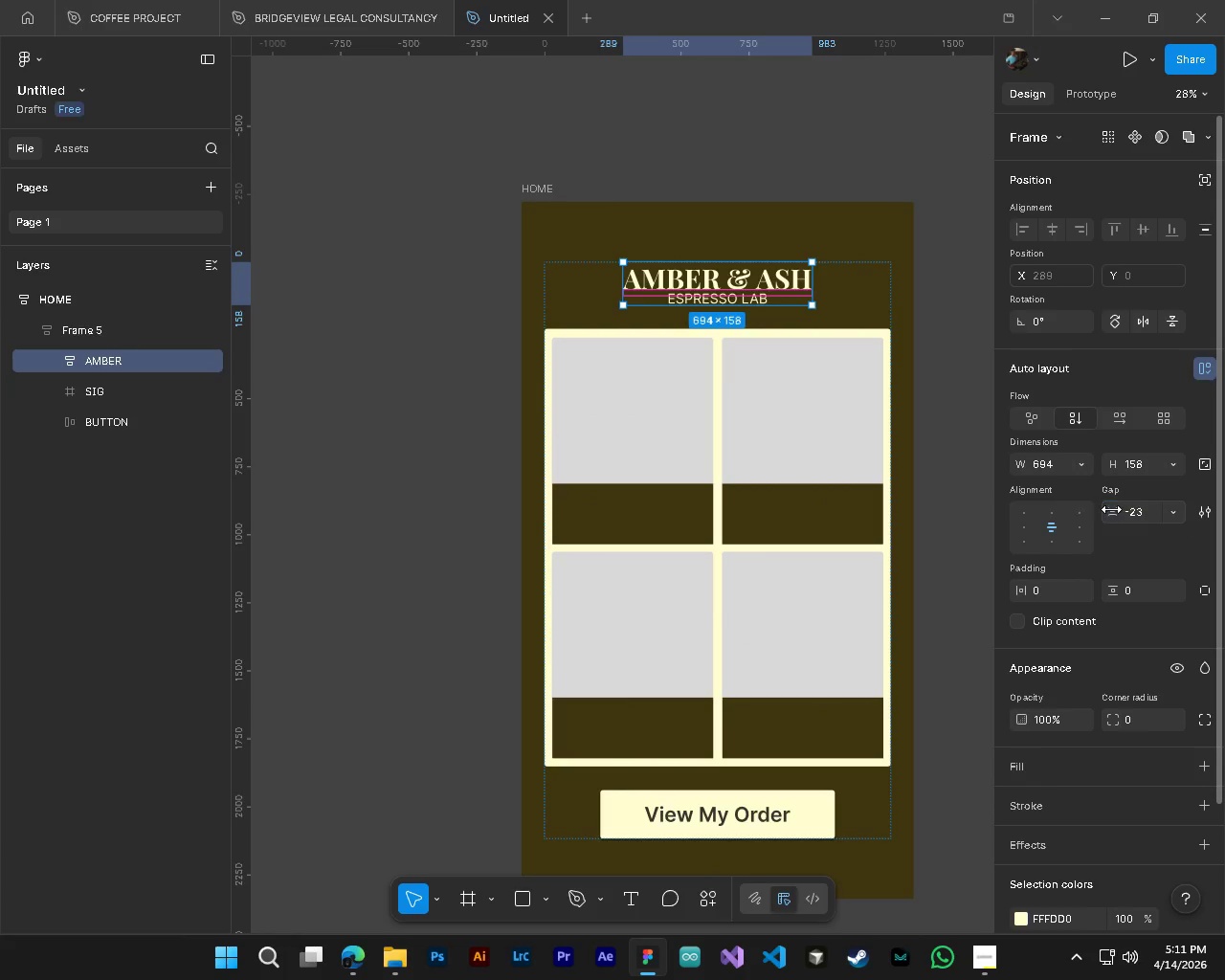 
key(Control+ControlLeft)
 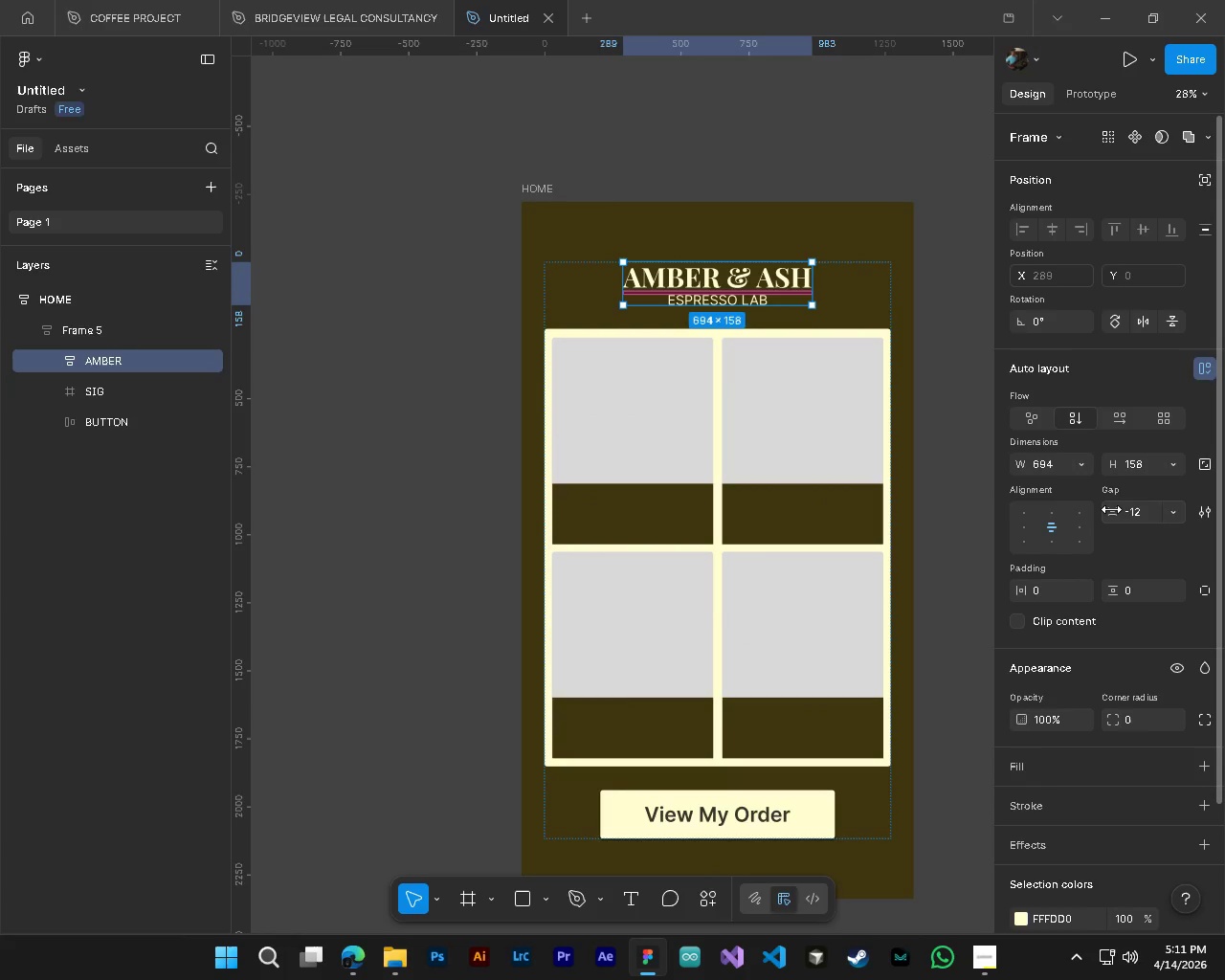 
key(Control+Z)
 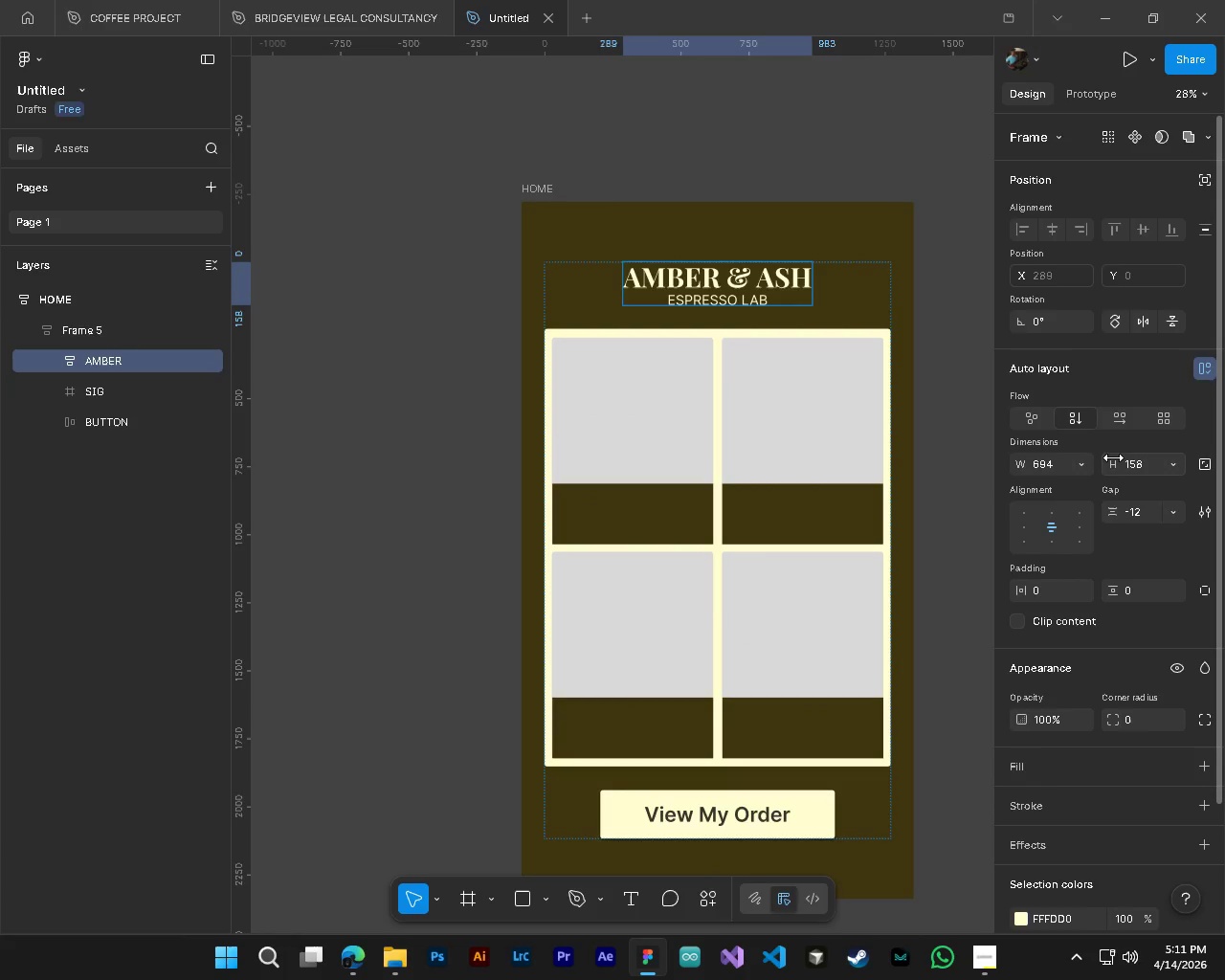 
left_click_drag(start_coordinate=[1125, 465], to_coordinate=[1085, 468])
 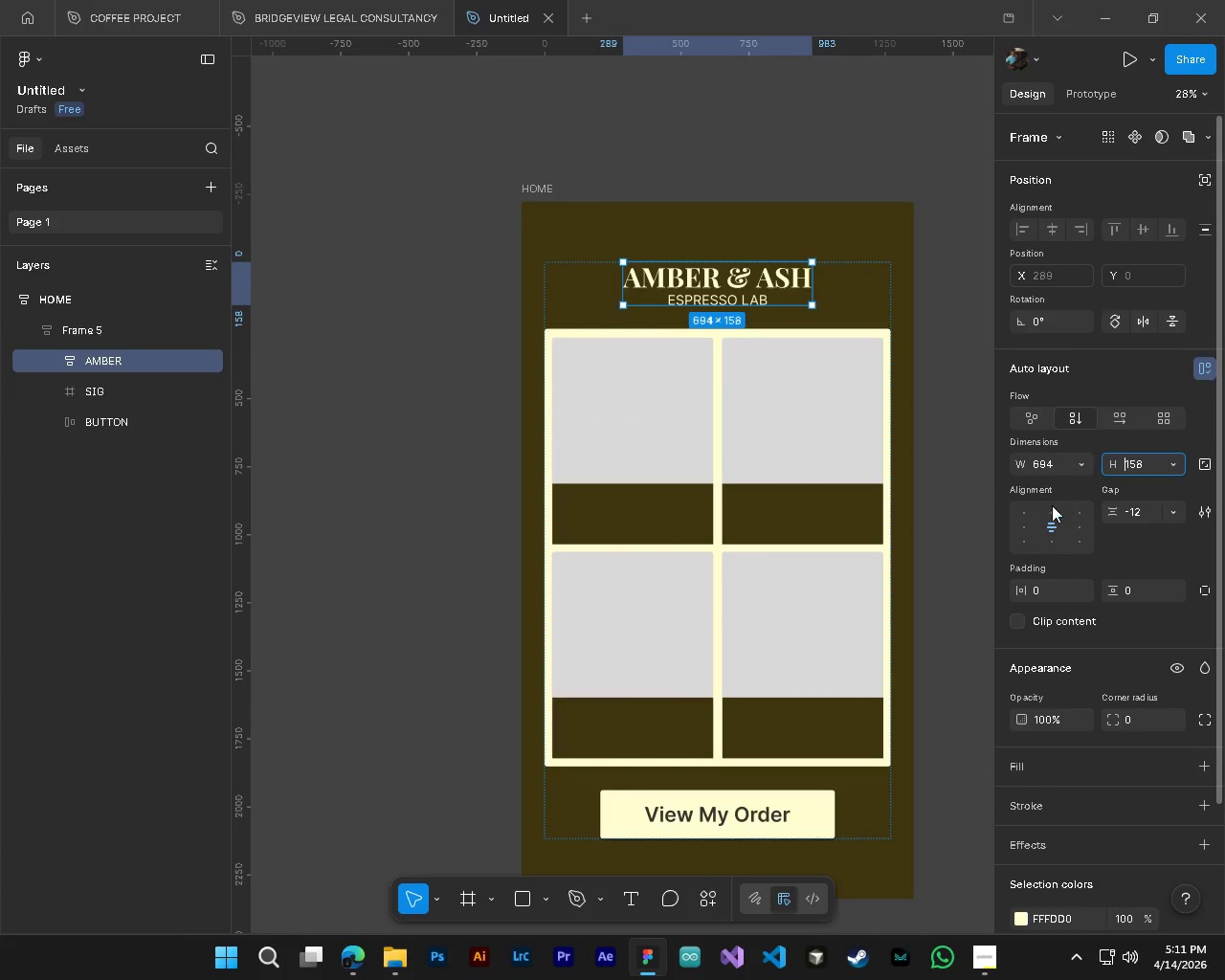 
key(Control+Z)
 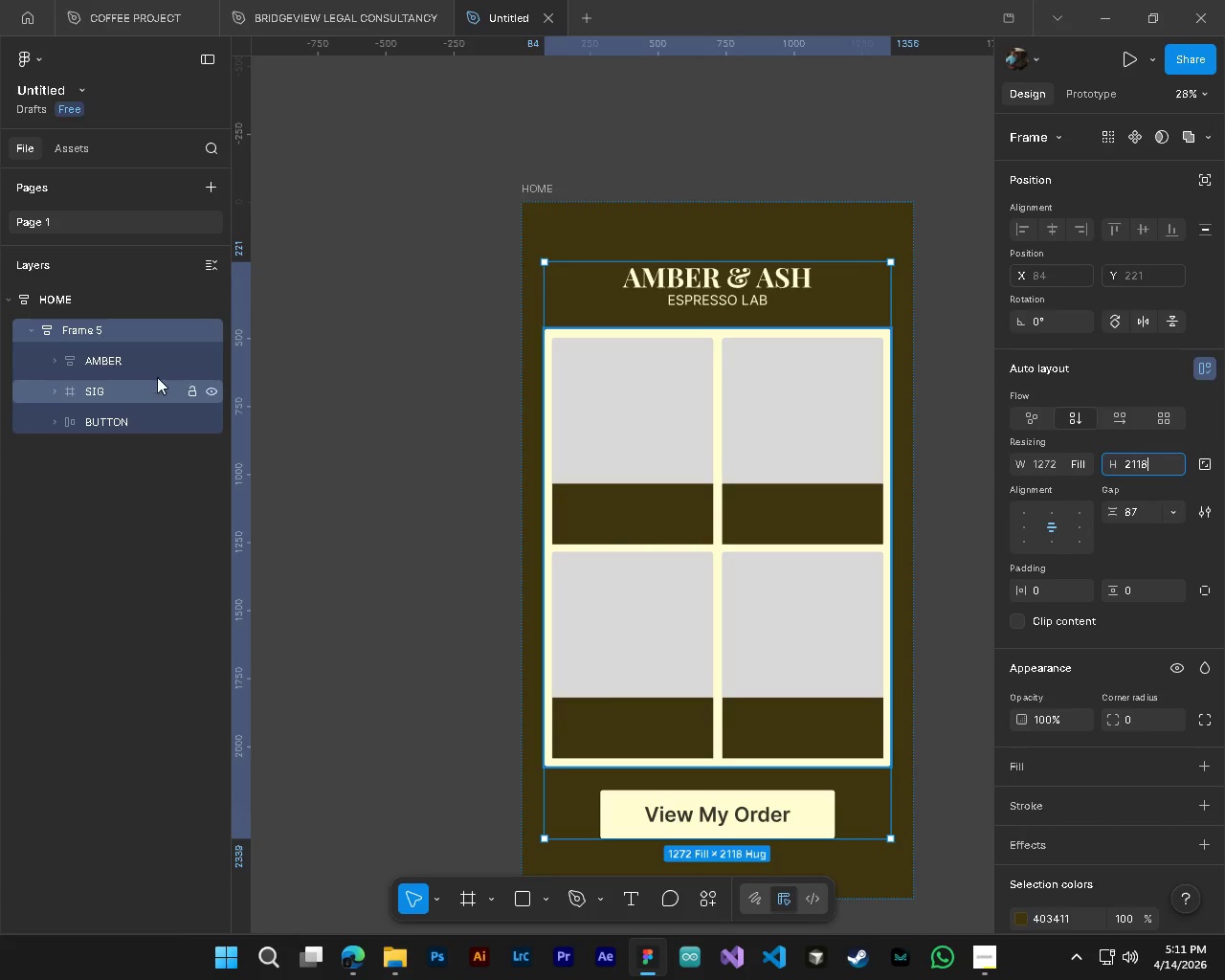 
left_click([120, 328])
 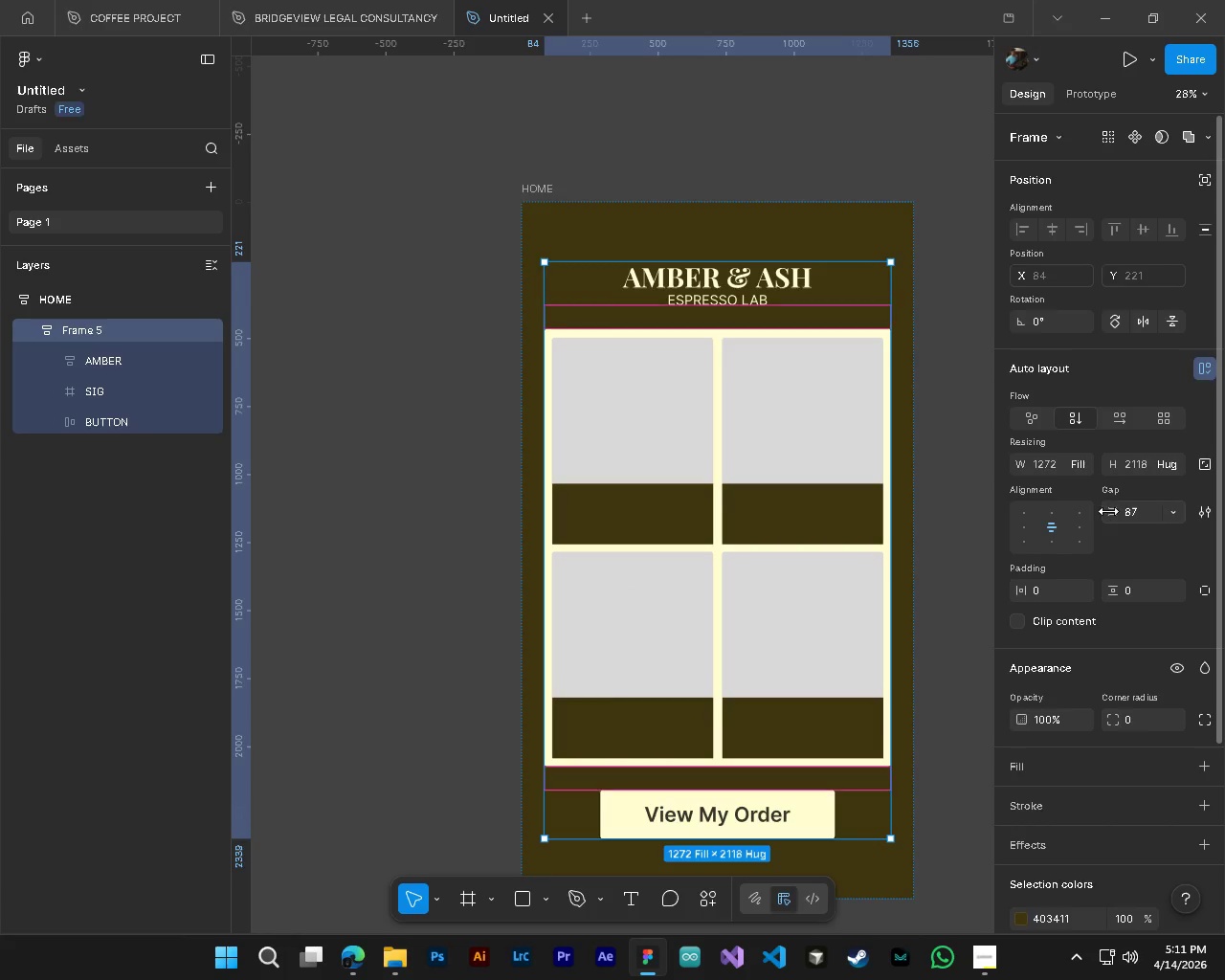 
left_click_drag(start_coordinate=[1117, 512], to_coordinate=[638, 488])
 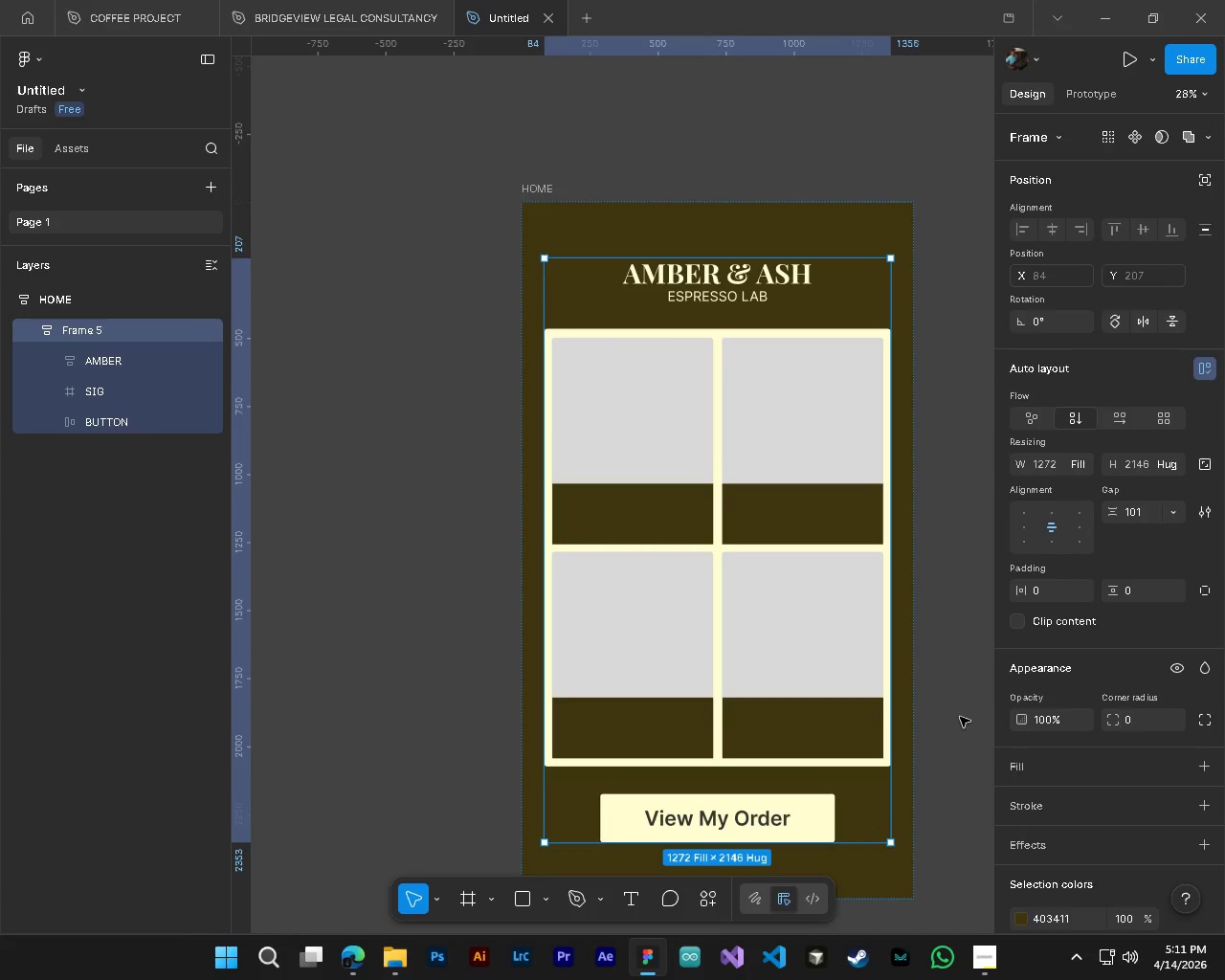 
left_click([982, 706])
 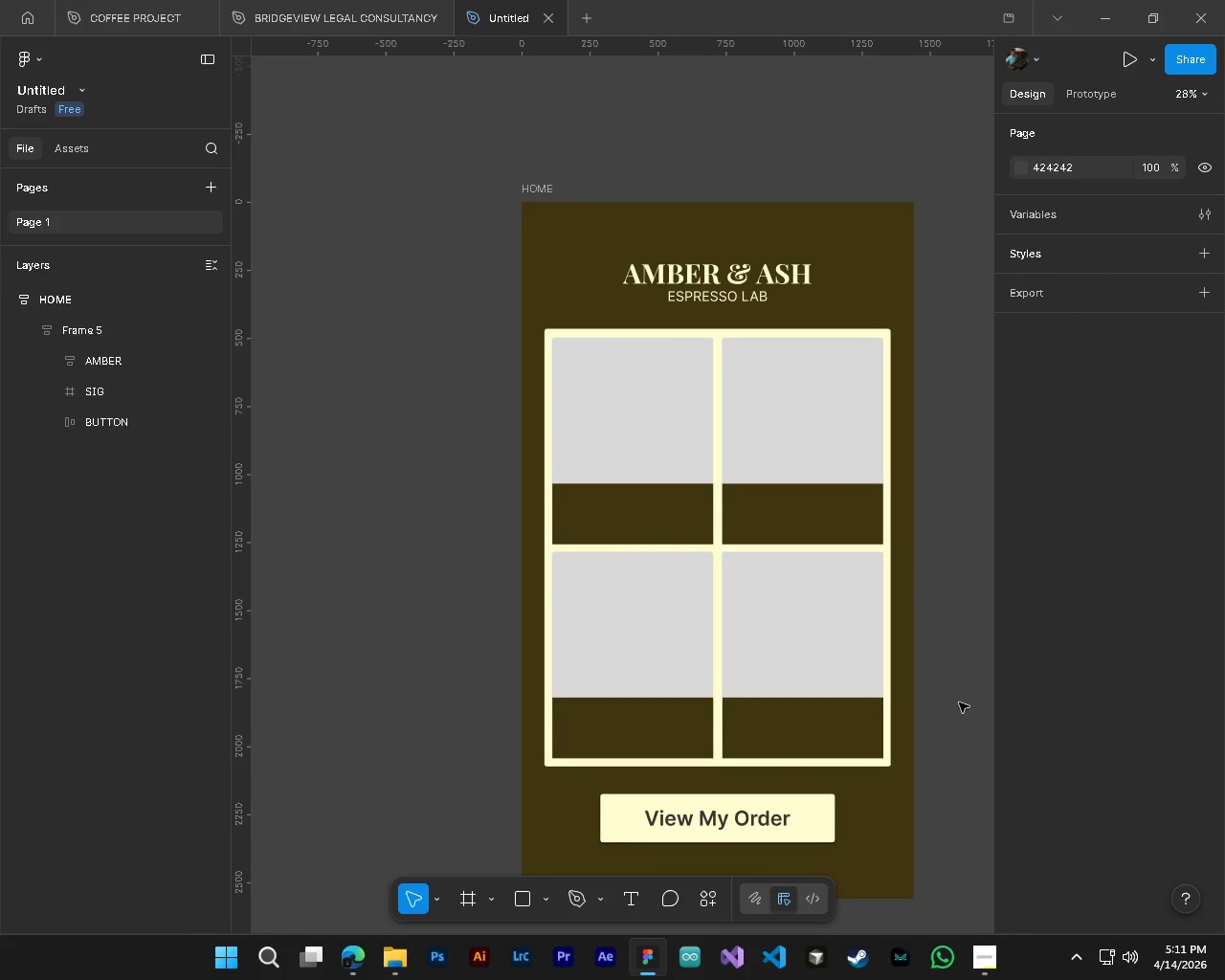 
hold_key(key=ControlLeft, duration=0.56)
hold_key(key=AltLeft, duration=0.47)
scroll: coordinate [878, 702], scroll_direction: down, amount: 5.0
 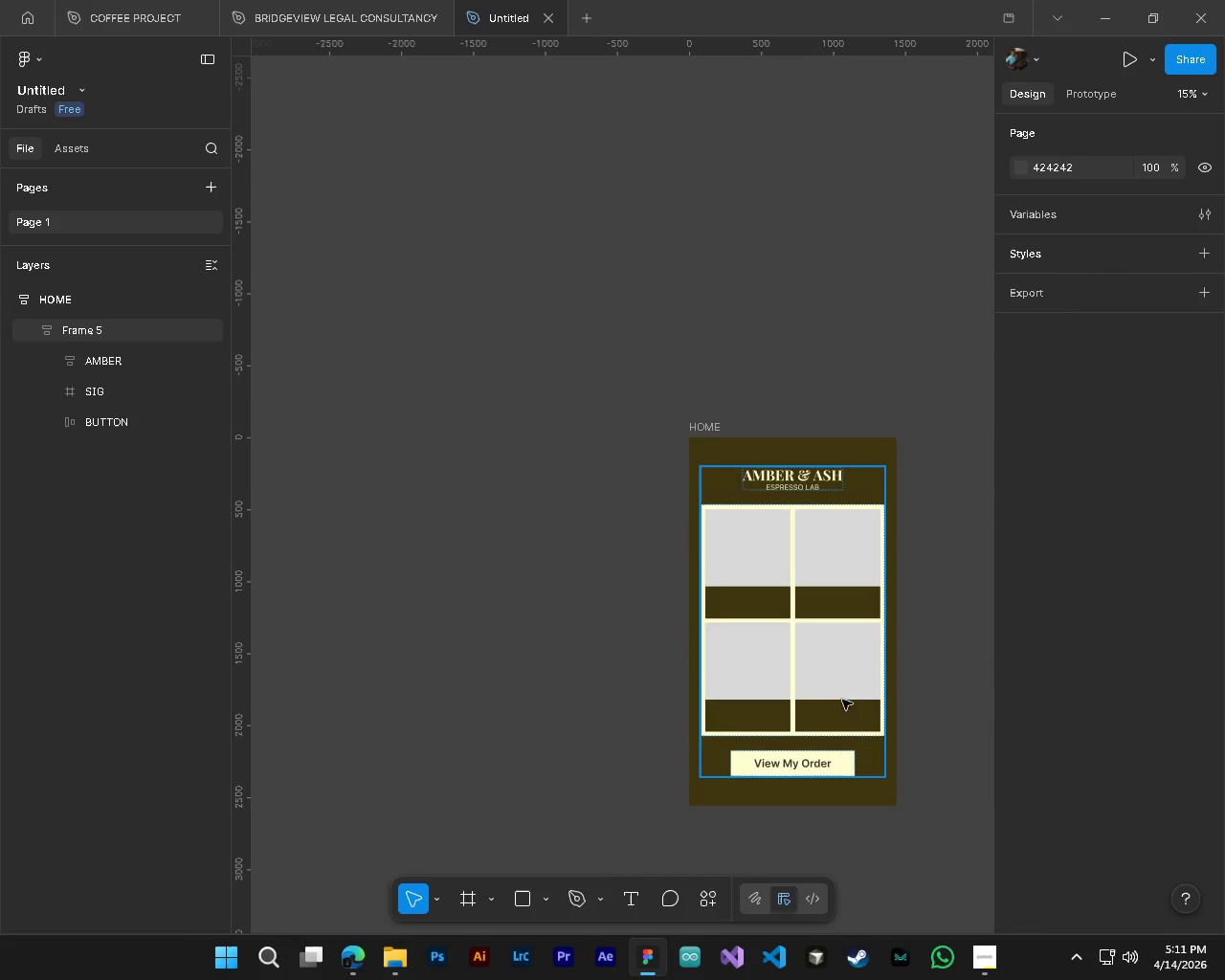 
hold_key(key=ShiftLeft, duration=0.45)
 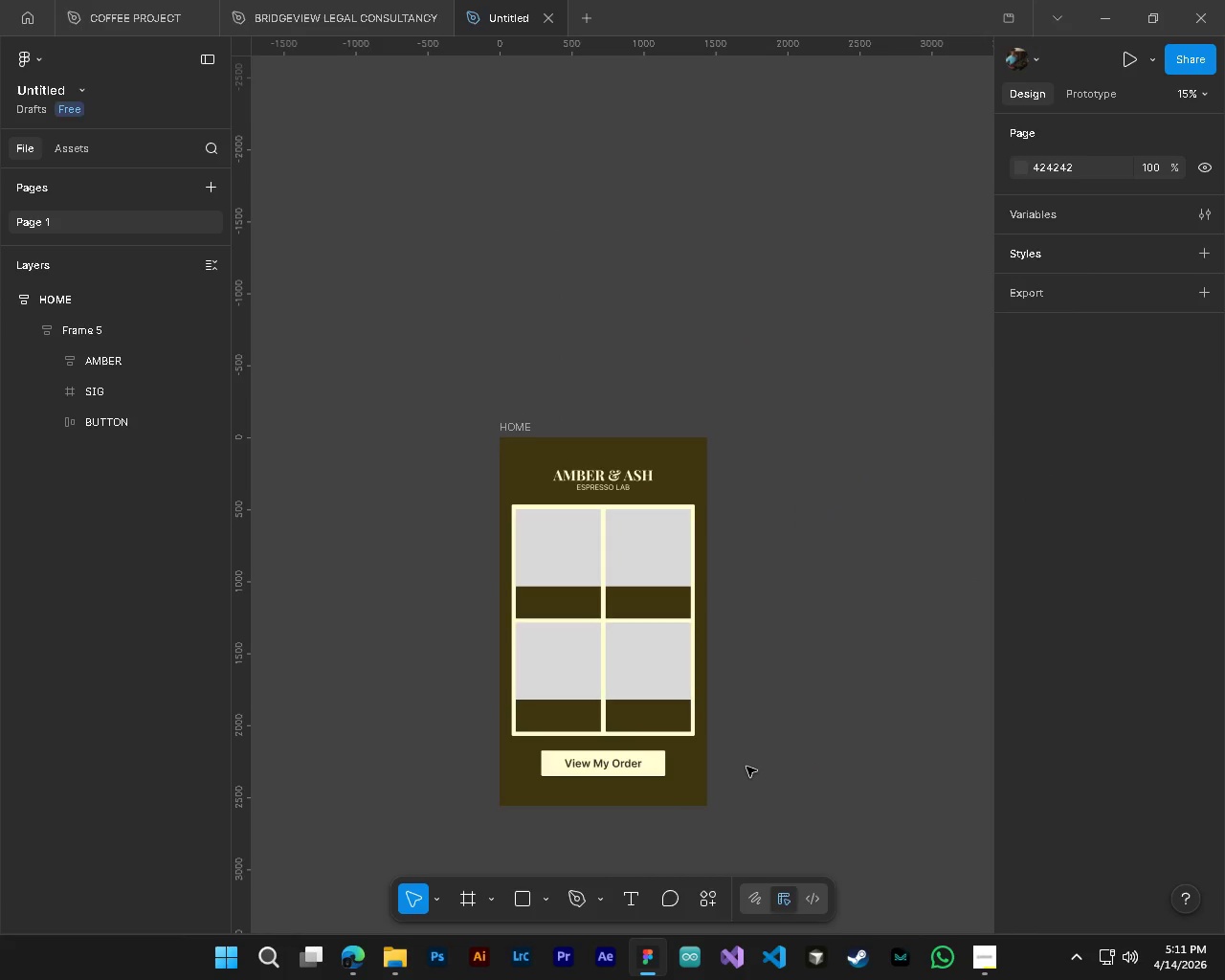 
left_click([746, 767])
 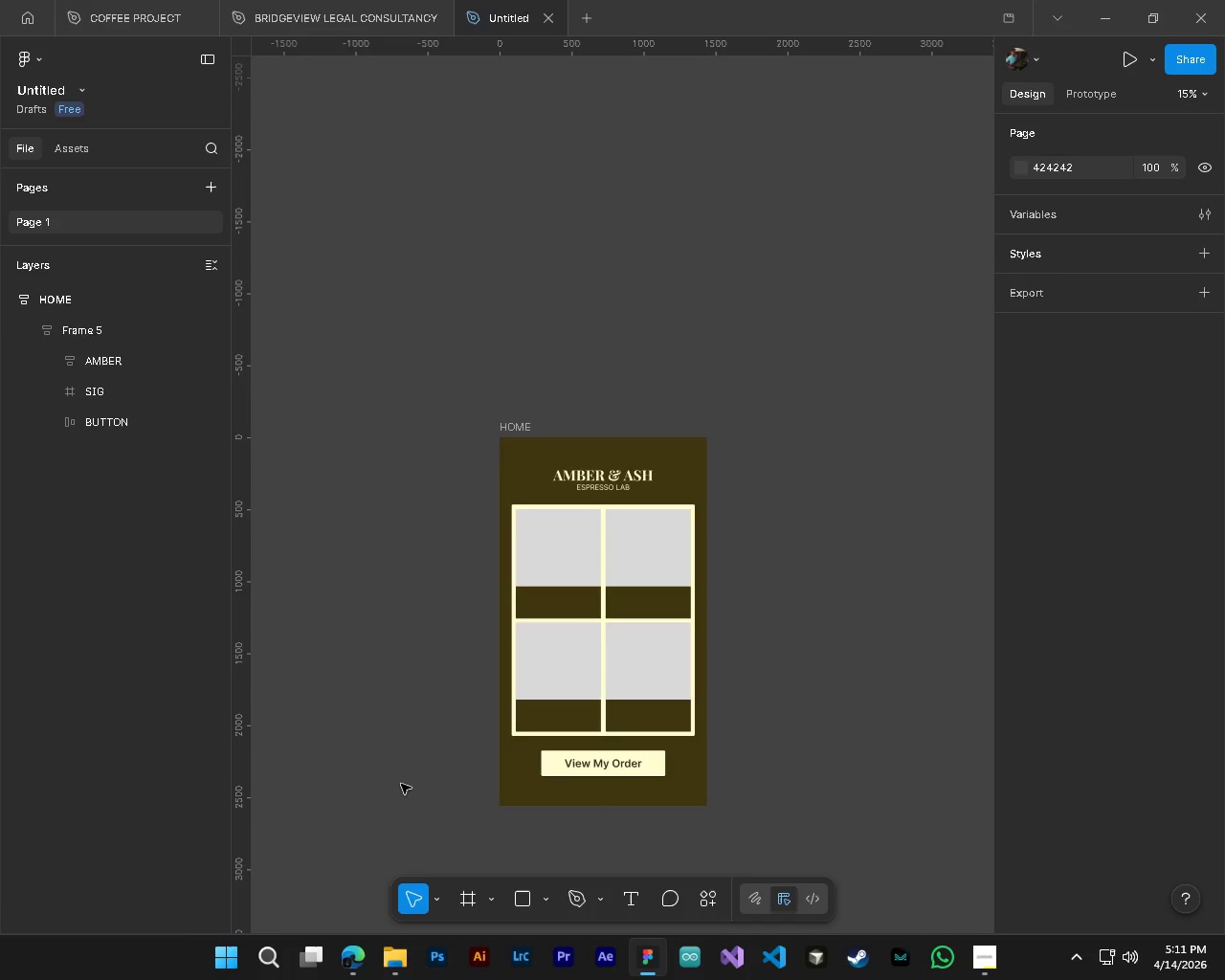 
scroll: coordinate [811, 703], scroll_direction: down, amount: 4.0
 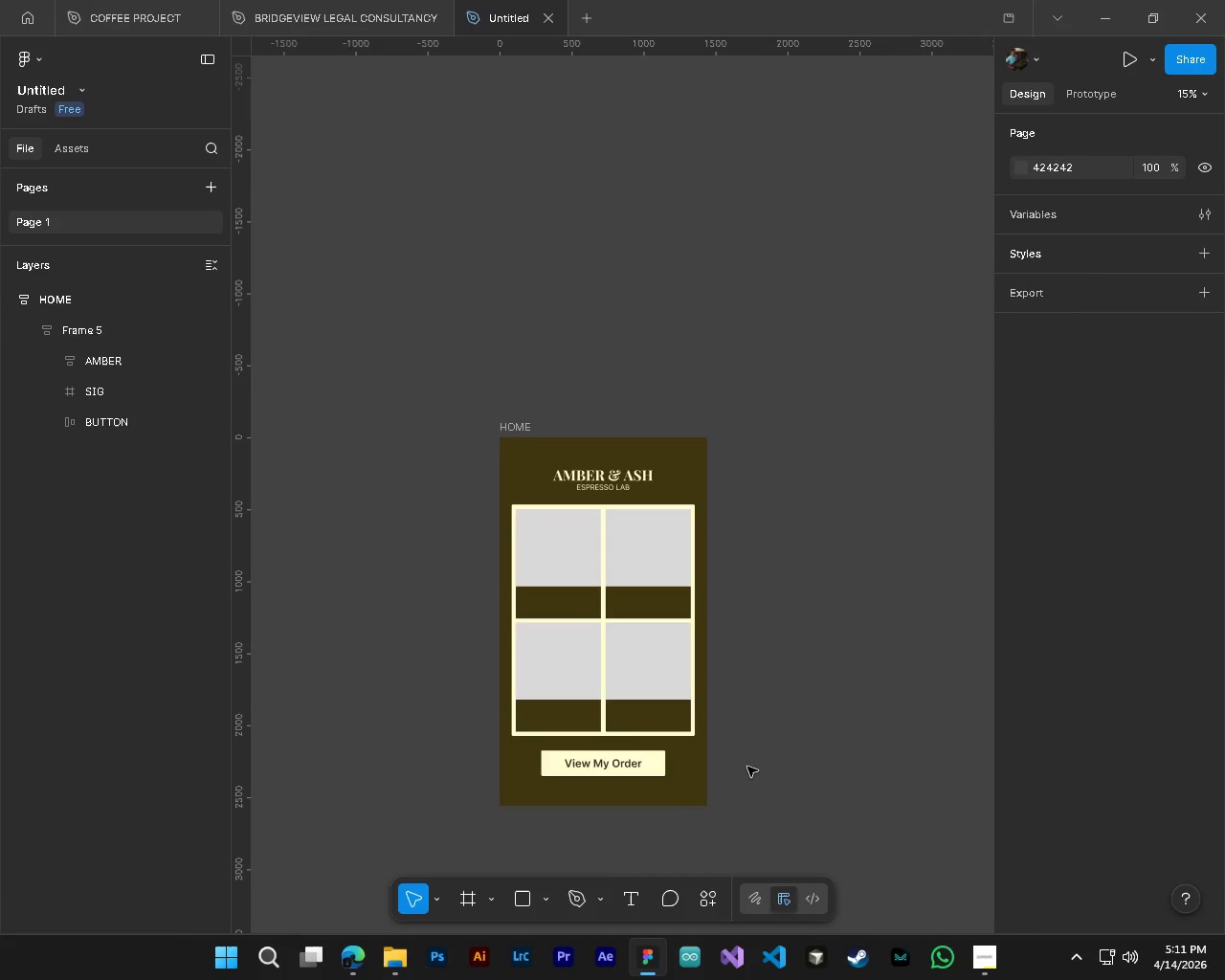 
hold_key(key=AltLeft, duration=0.33)
 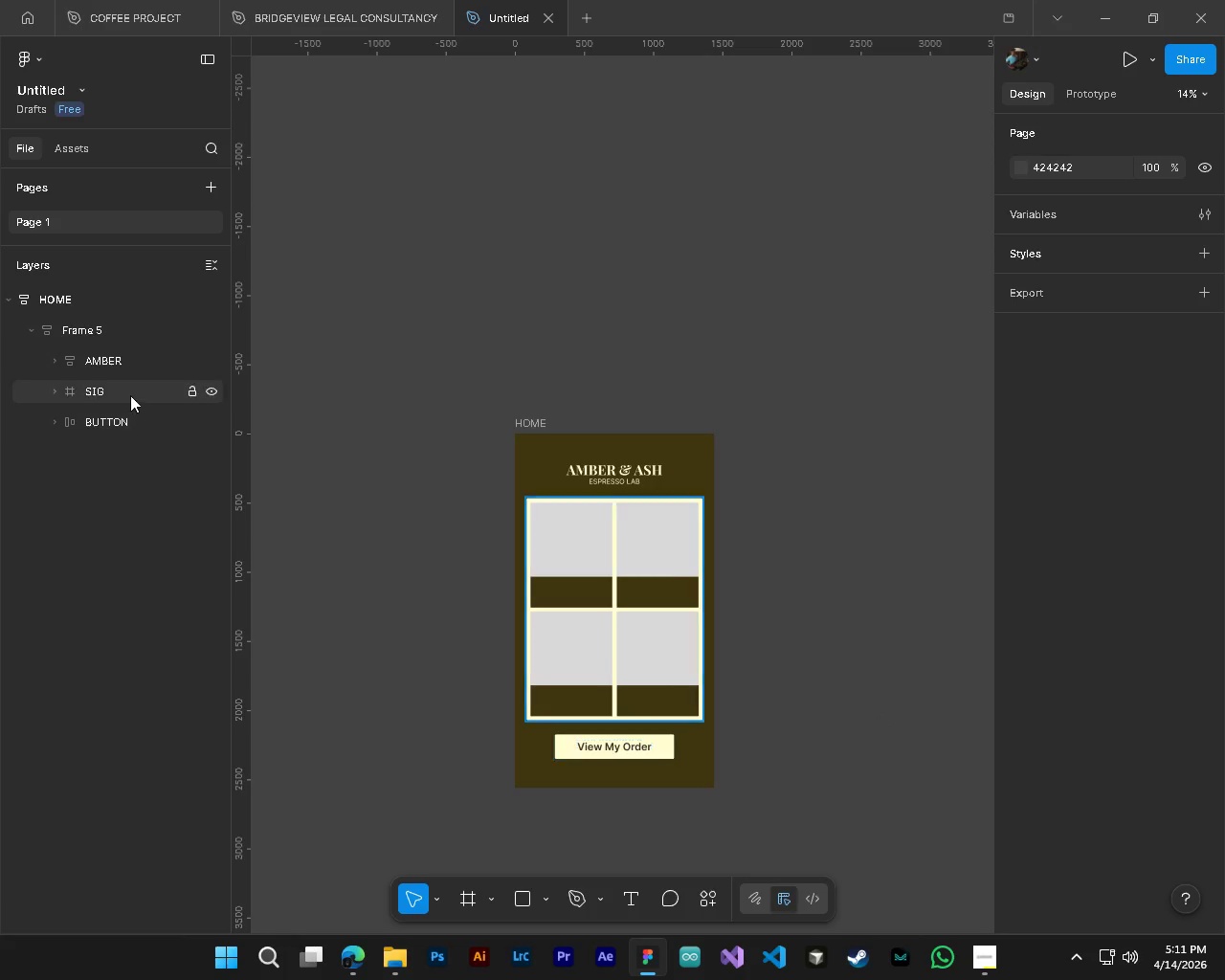 
hold_key(key=ControlLeft, duration=0.42)
 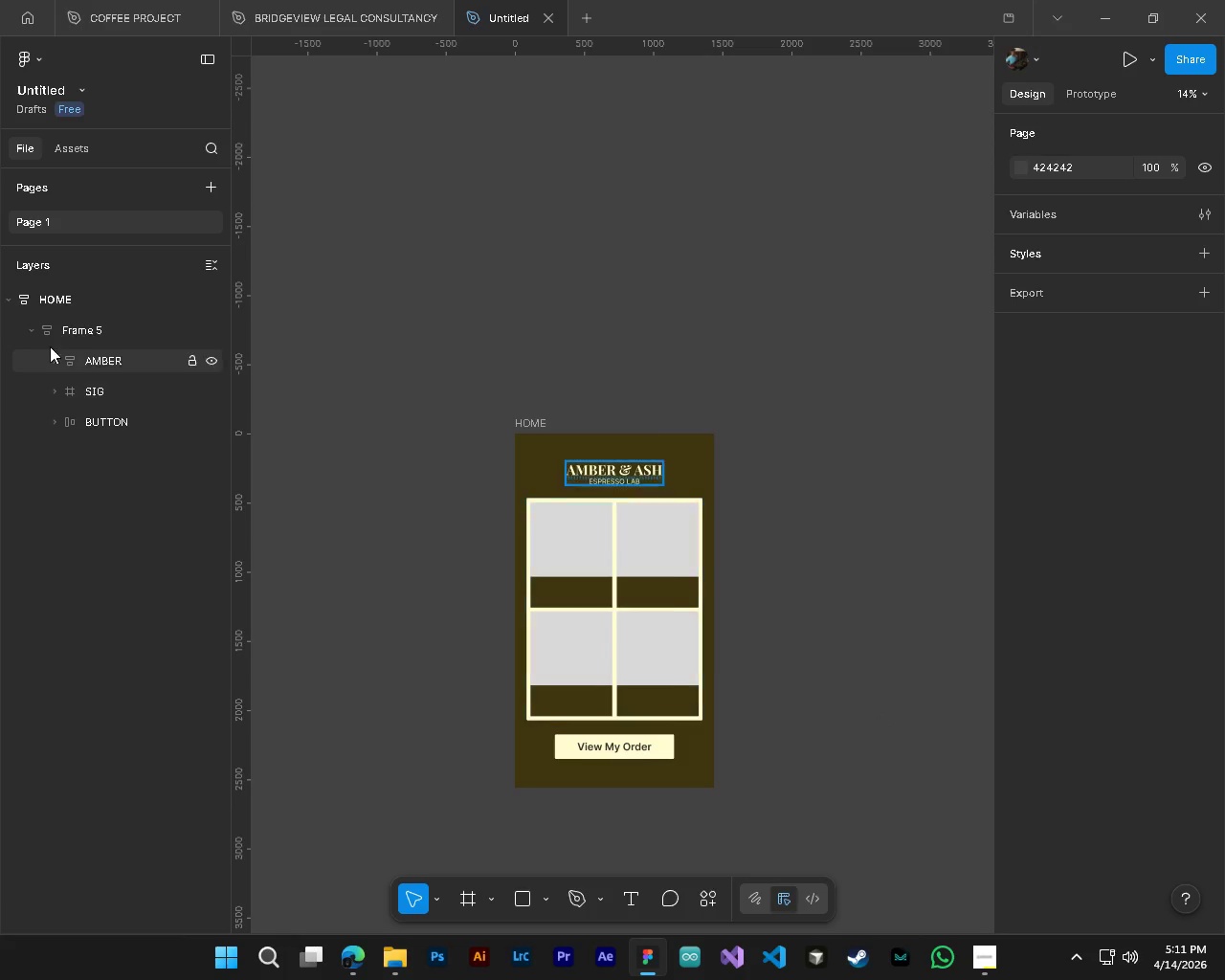 
scroll: coordinate [882, 715], scroll_direction: down, amount: 3.0
 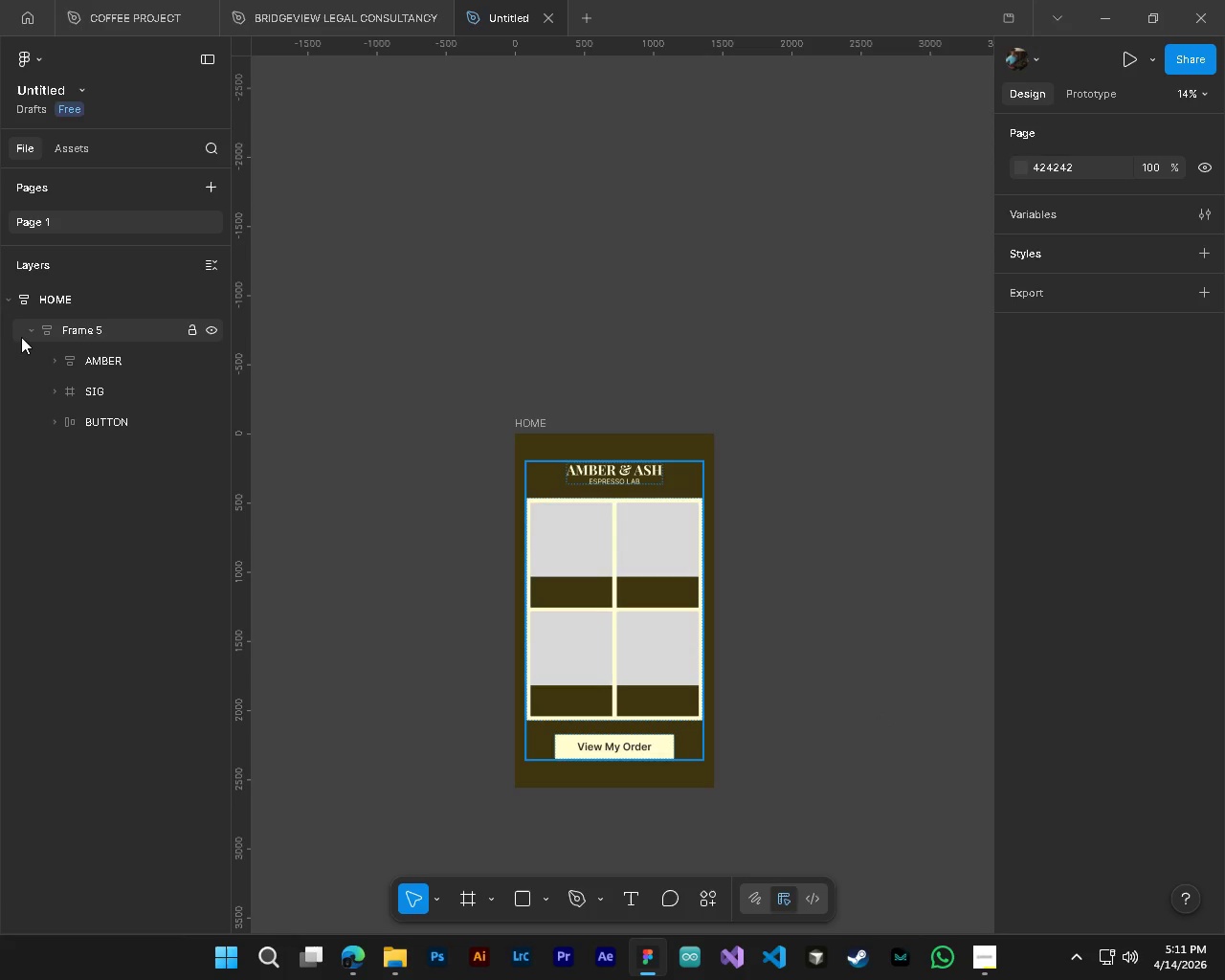 
left_click([33, 329])
 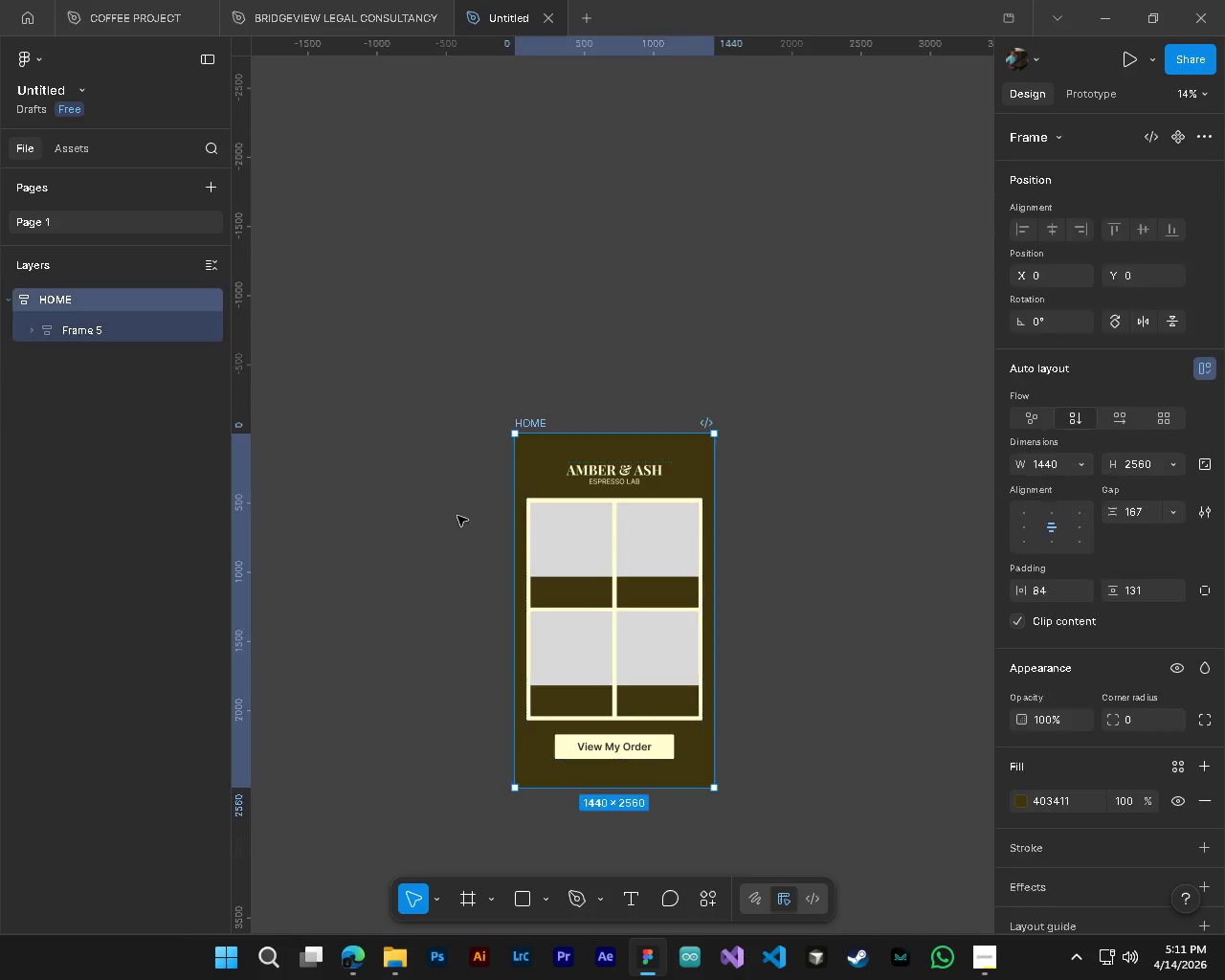 
hold_key(key=ControlLeft, duration=1.56)
hold_key(key=AltLeft, duration=1.31)
scroll: coordinate [705, 696], scroll_direction: down, amount: 4.0
 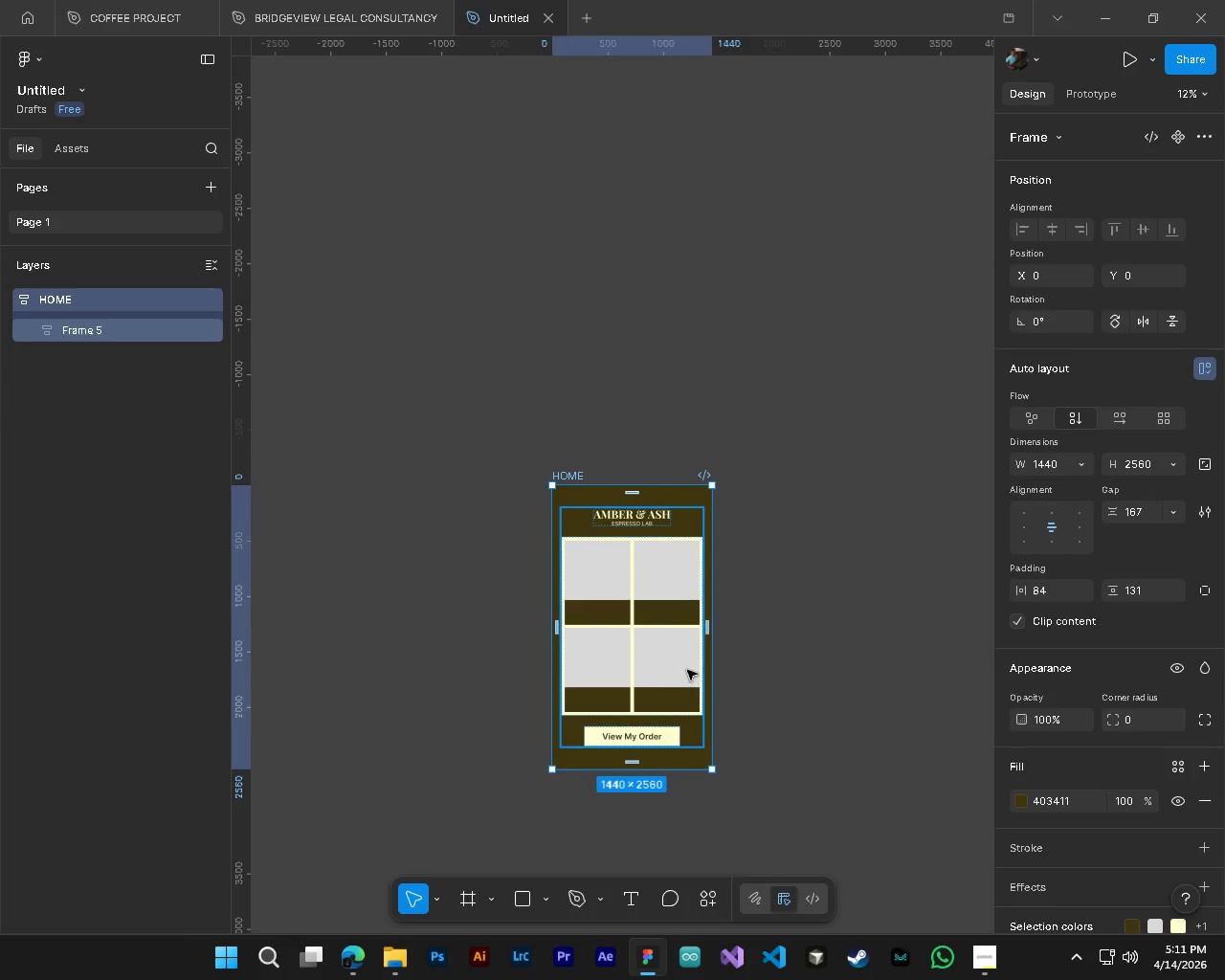 
hold_key(key=ControlLeft, duration=0.33)
 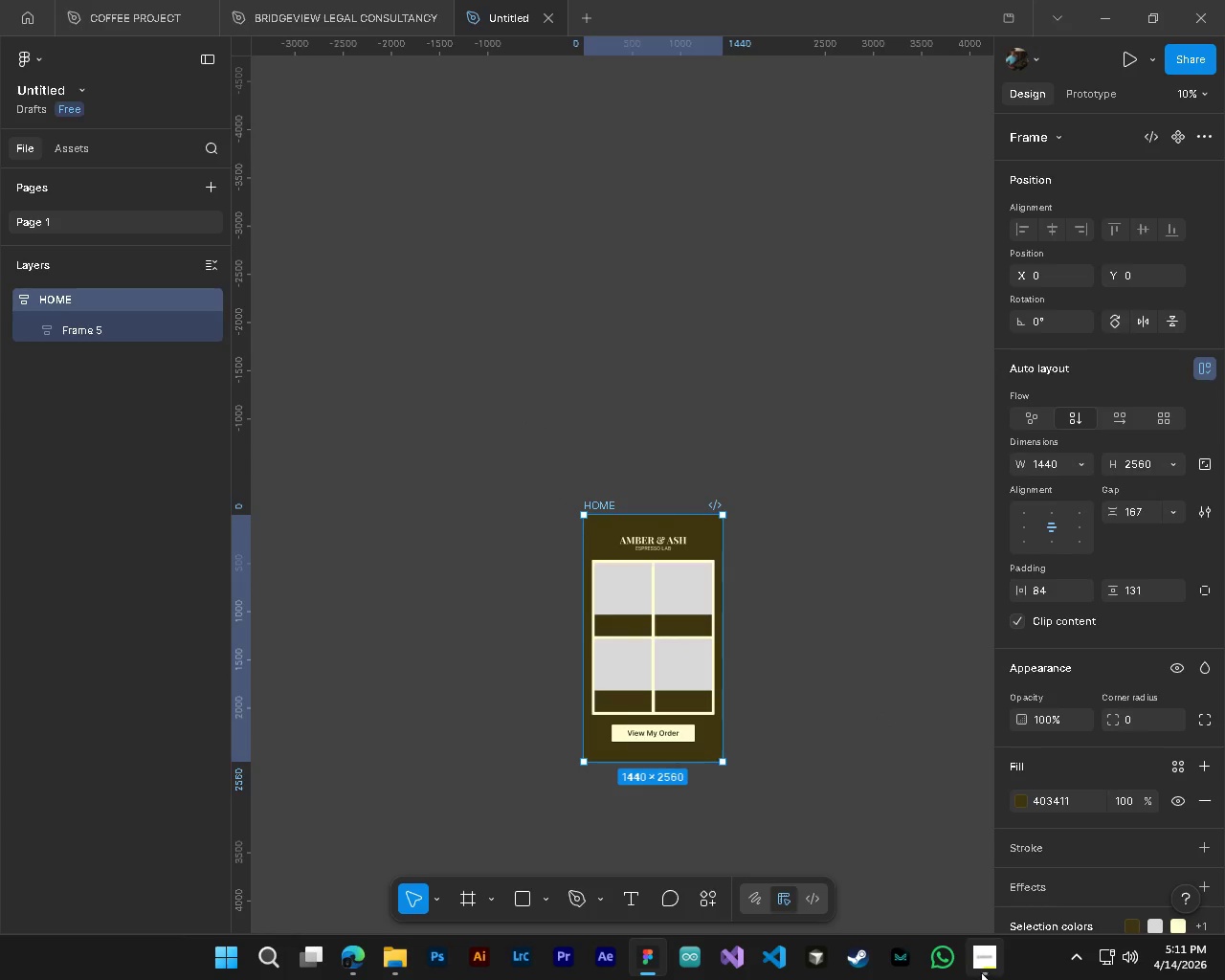 
key(Alt+Control+AltLeft)
 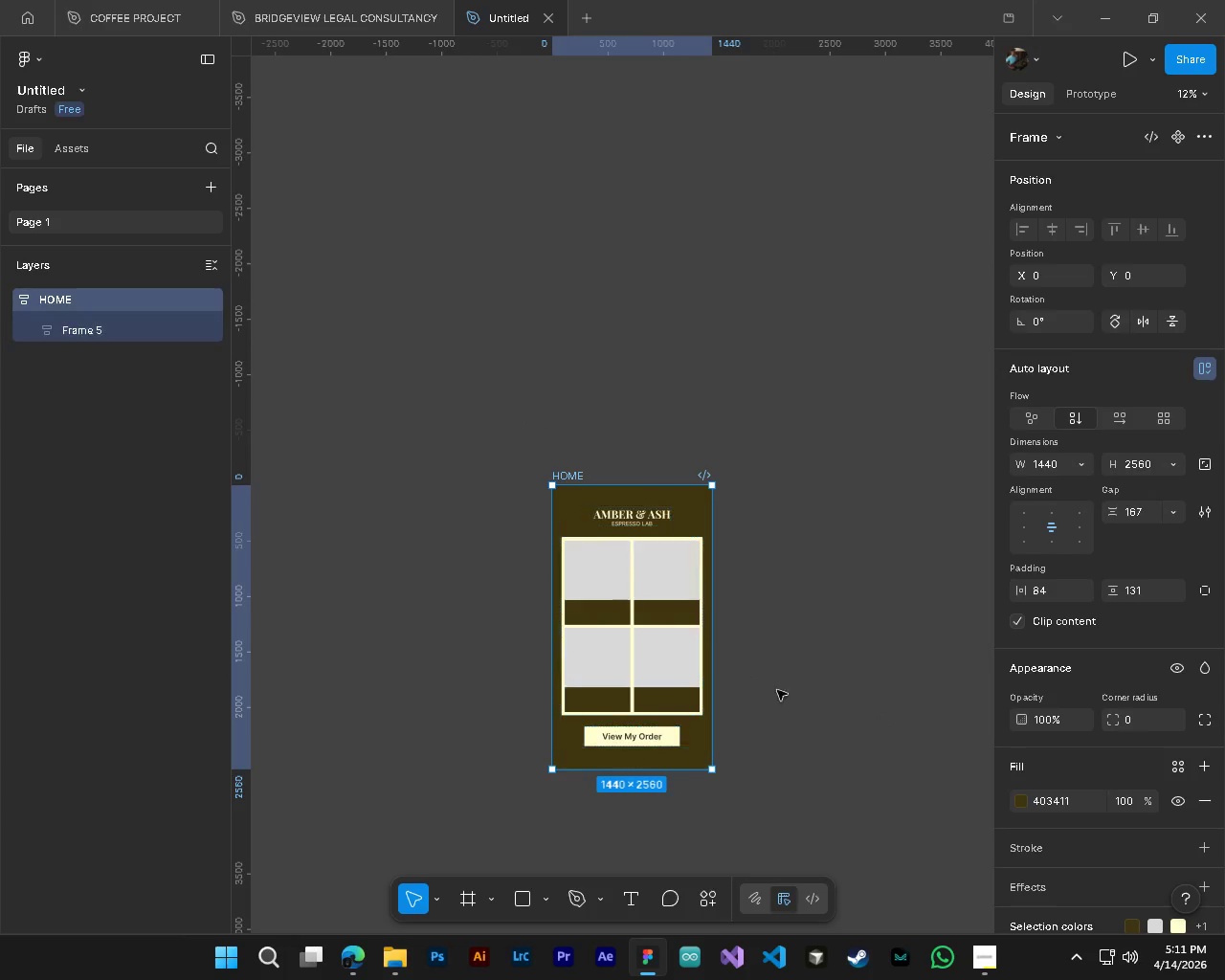 
scroll: coordinate [791, 712], scroll_direction: down, amount: 2.0
 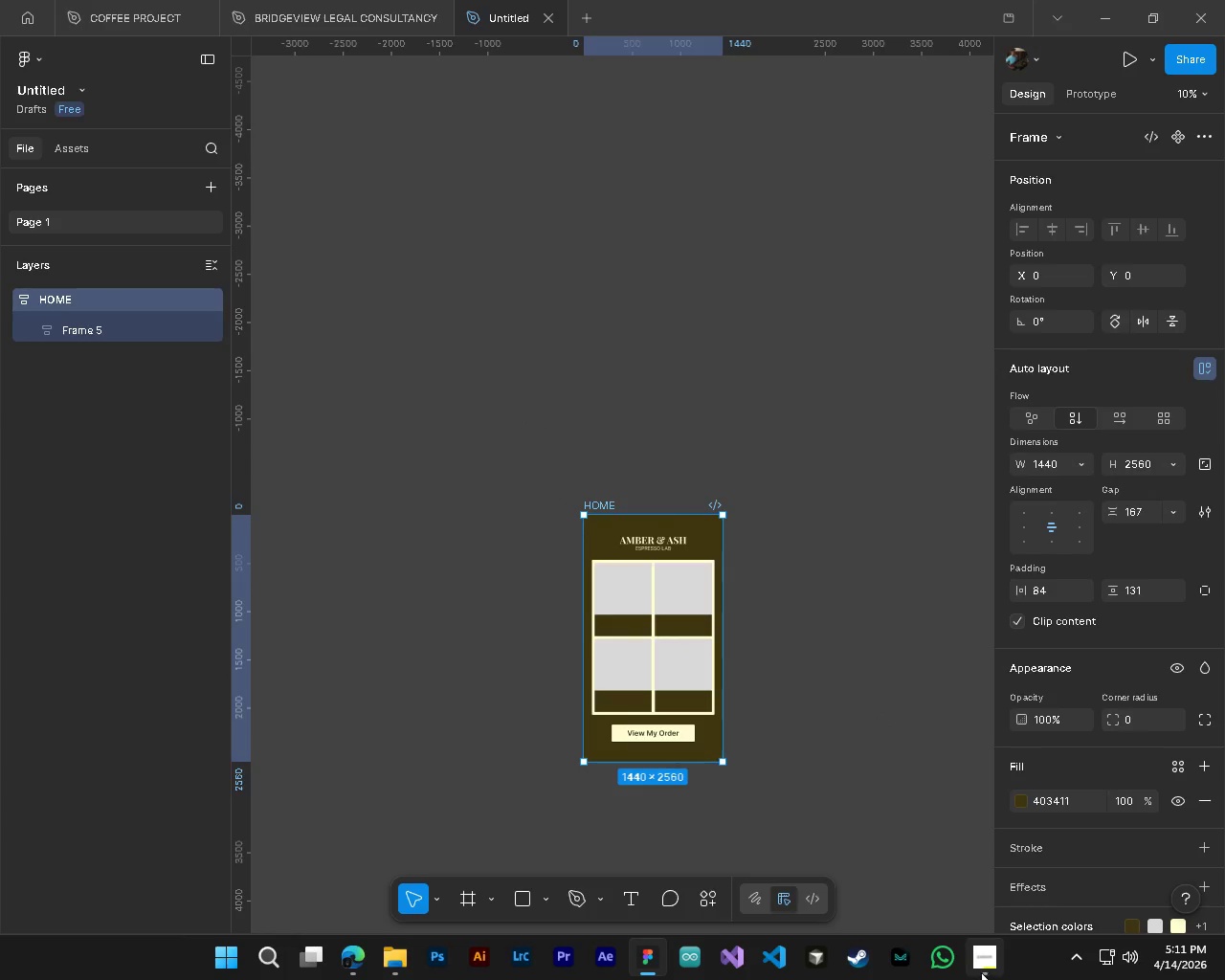 
left_click([981, 972])